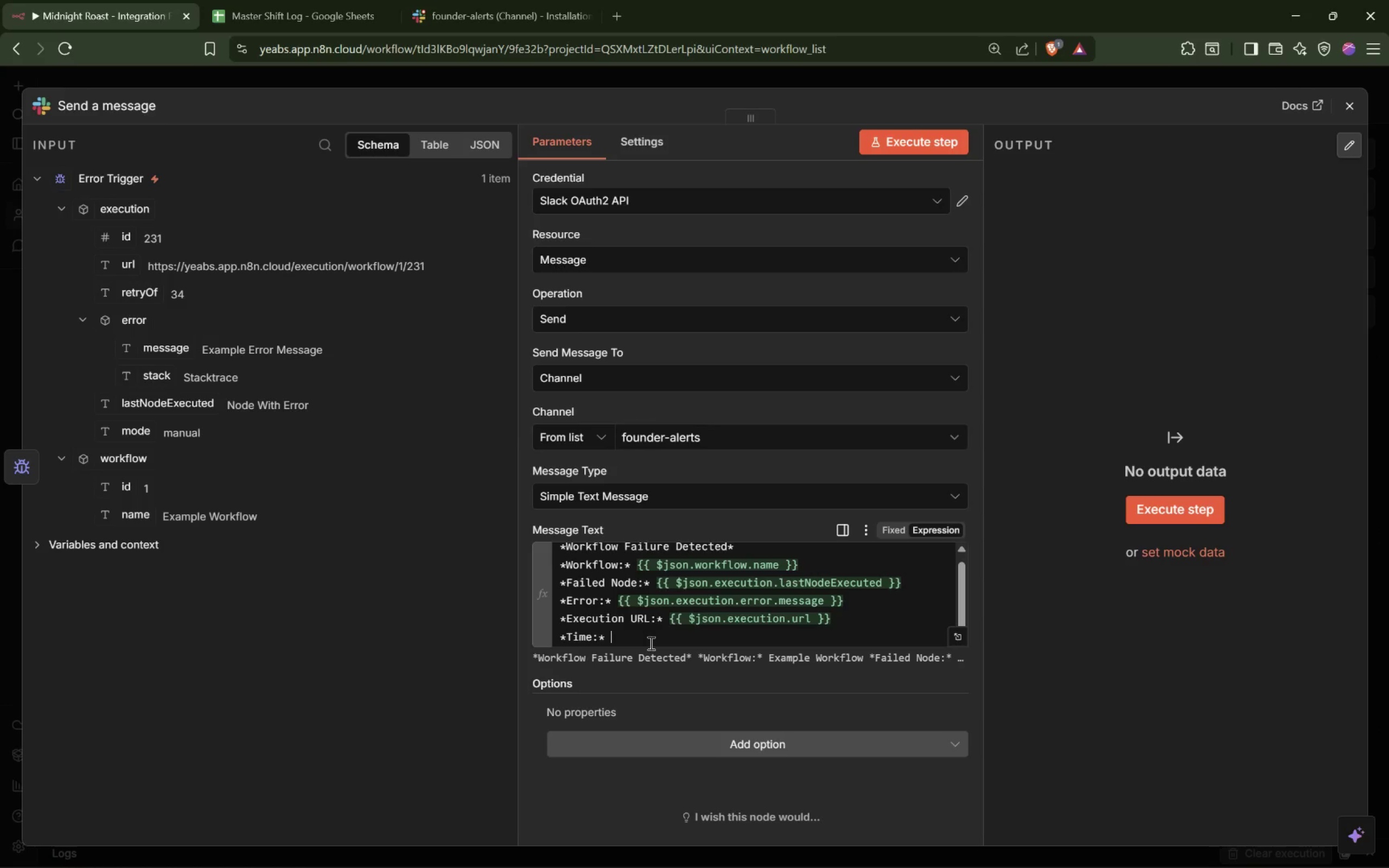 
key(Shift+BracketLeft)
 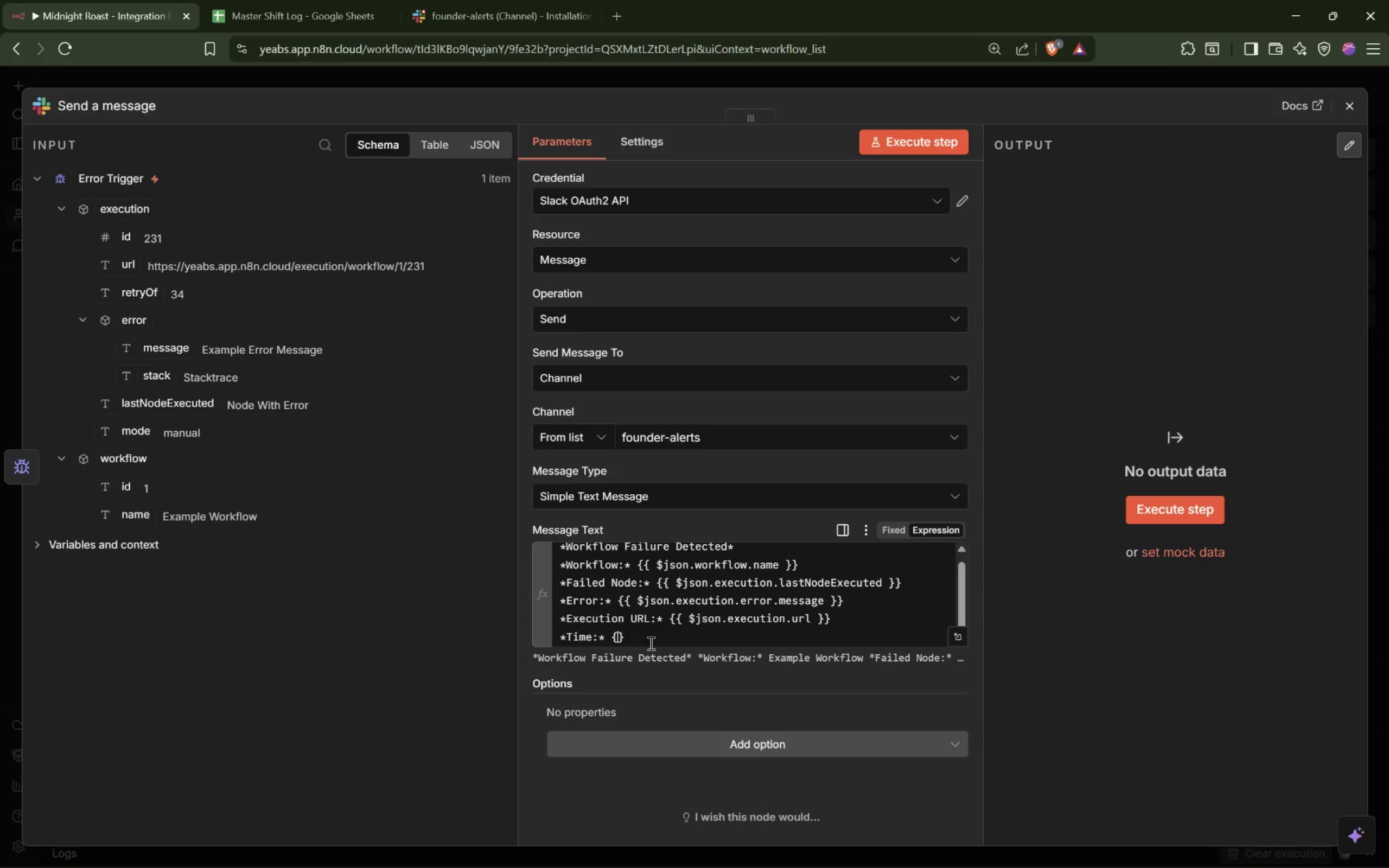 
key(Shift+BracketLeft)
 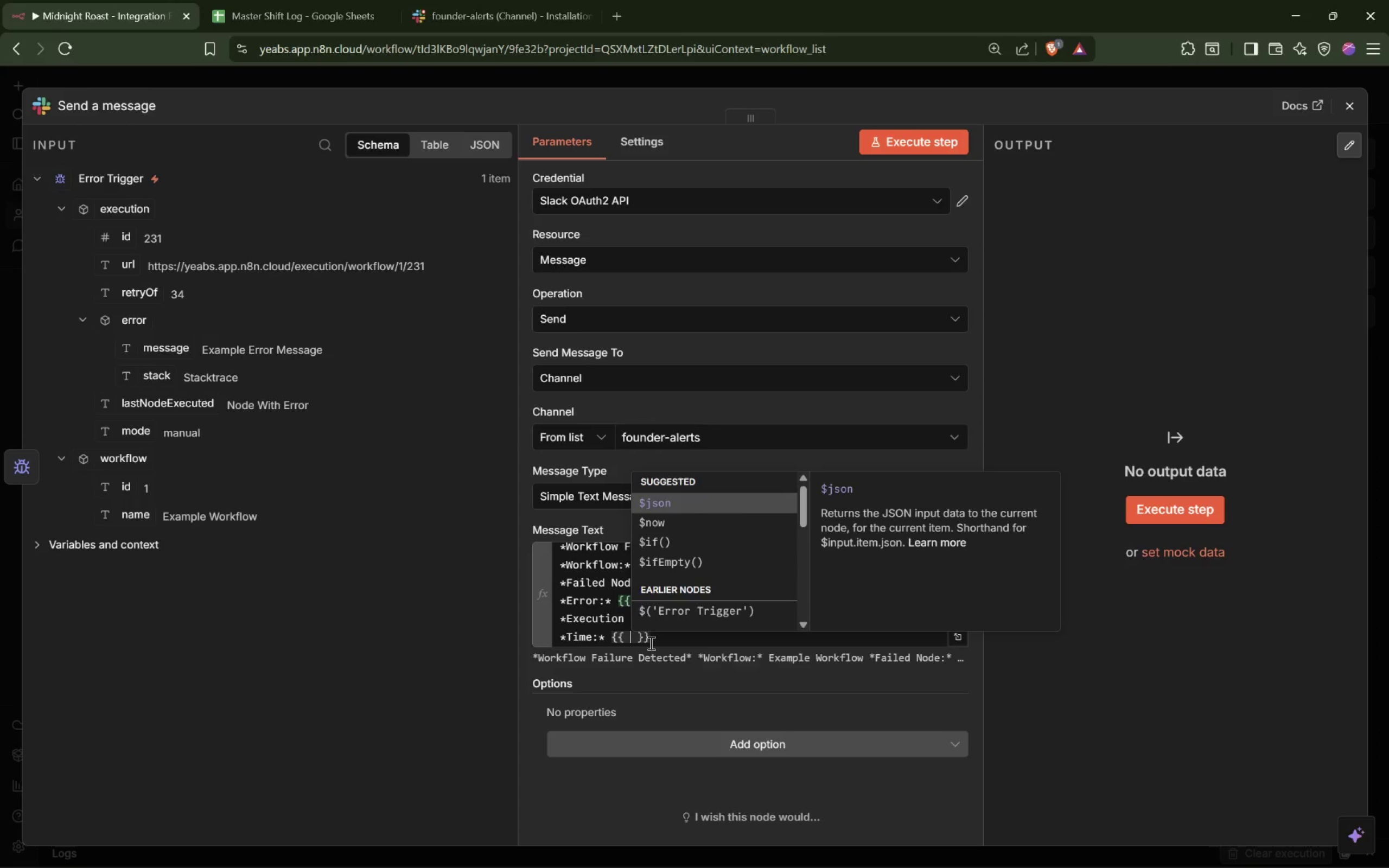 
key(ArrowDown)
 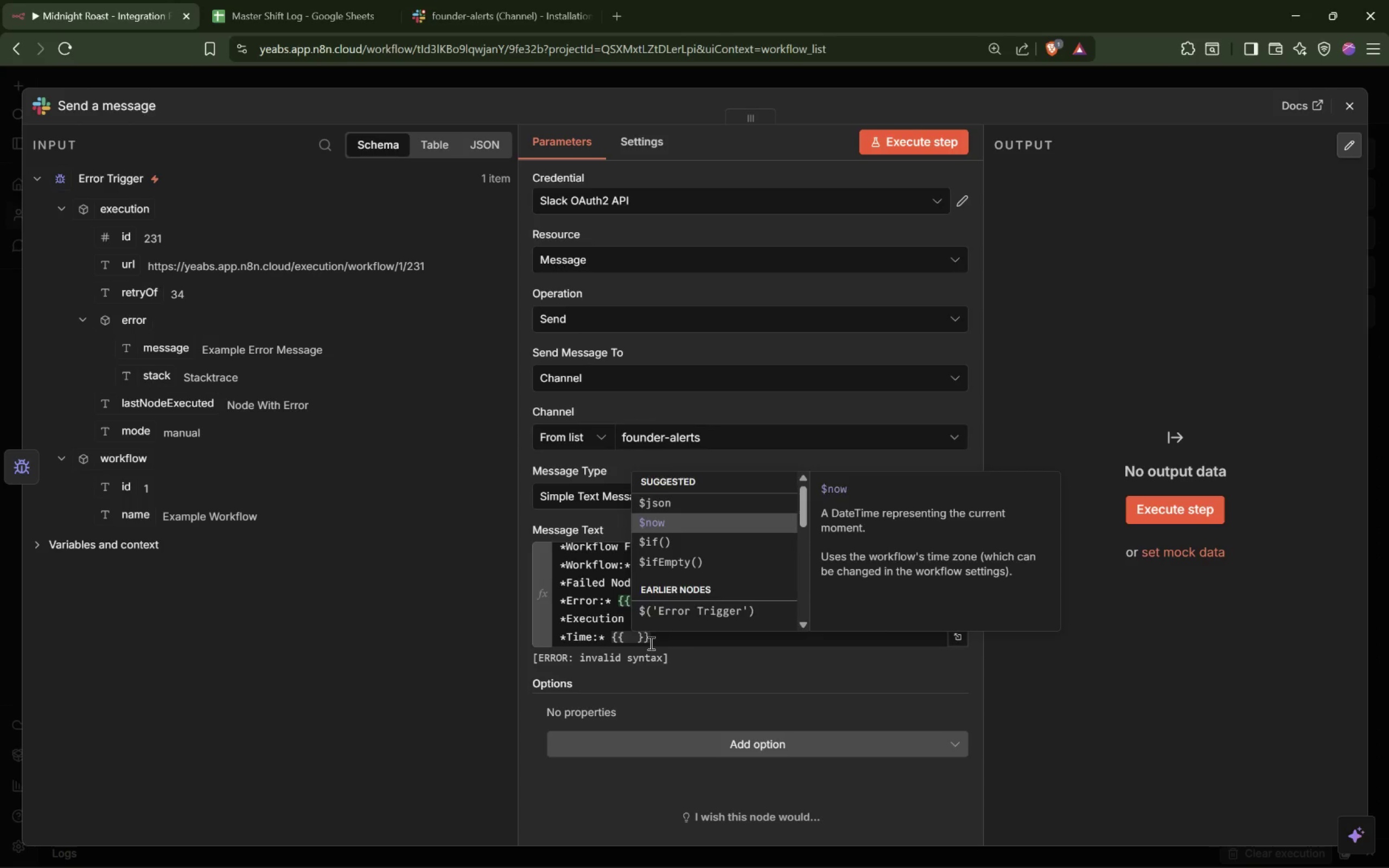 
key(Enter)
 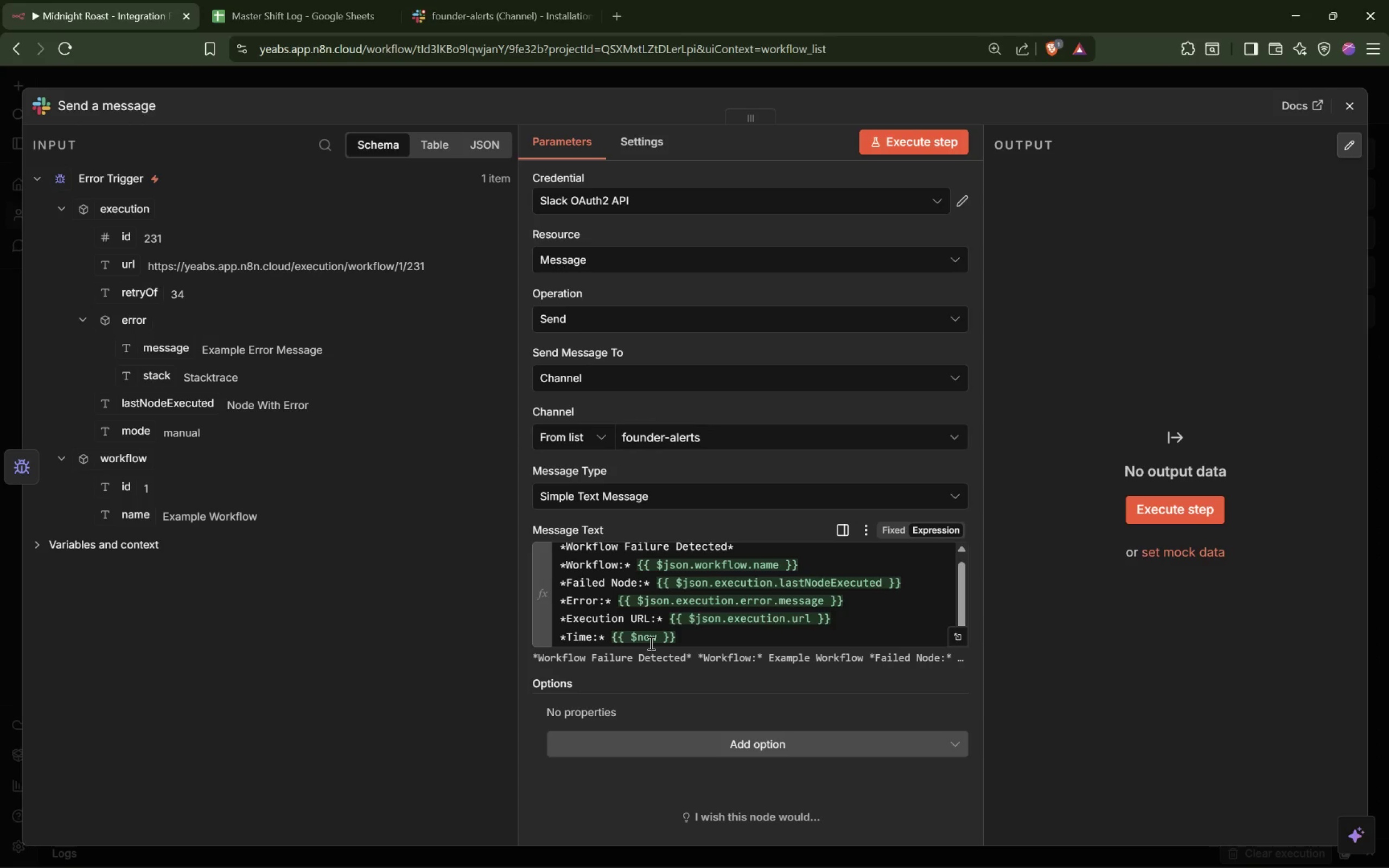 
wait(17.83)
 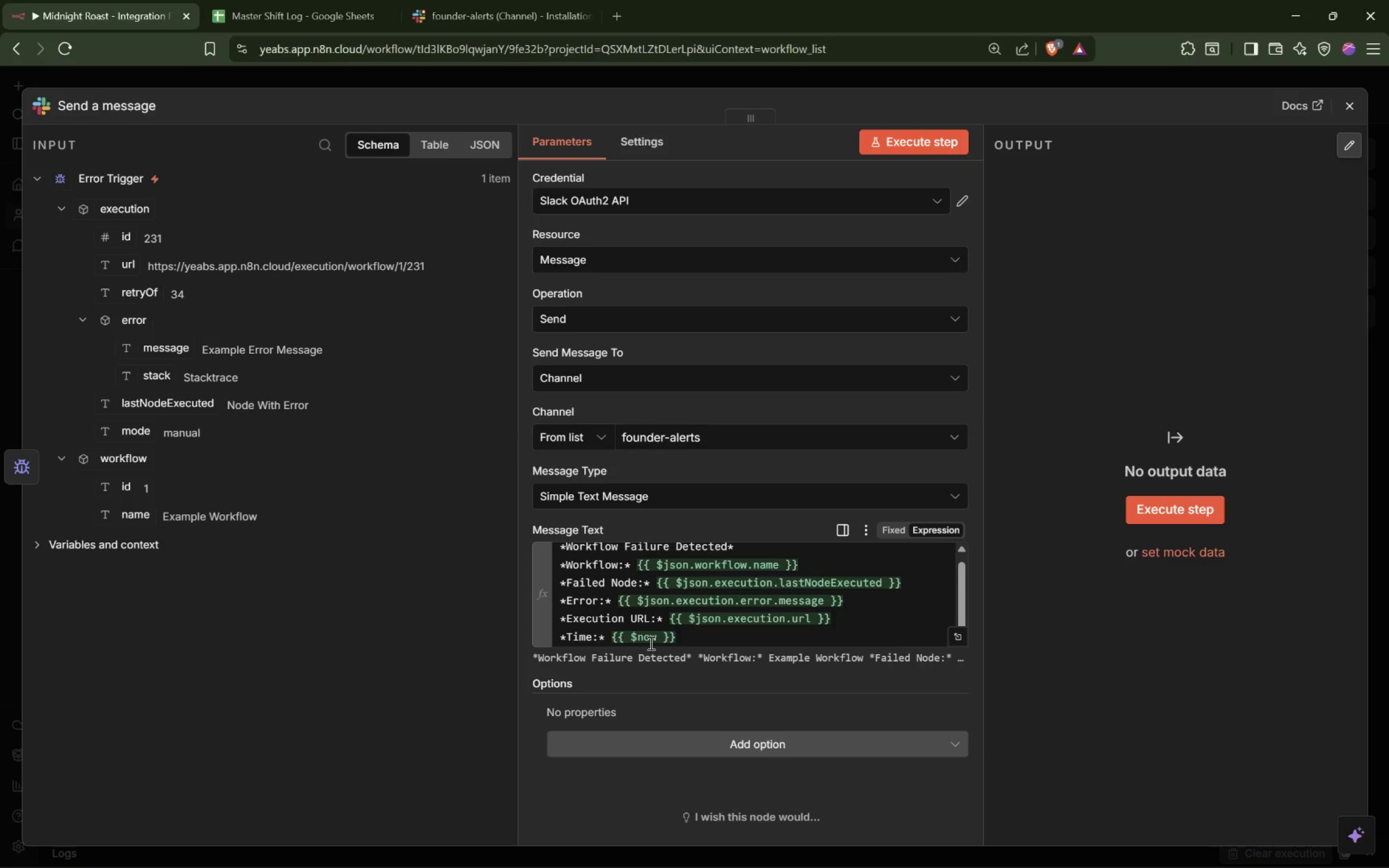 
hold_key(key=ShiftLeft, duration=0.58)
scroll: coordinate [986, 411], scroll_direction: down, amount: 7.0
 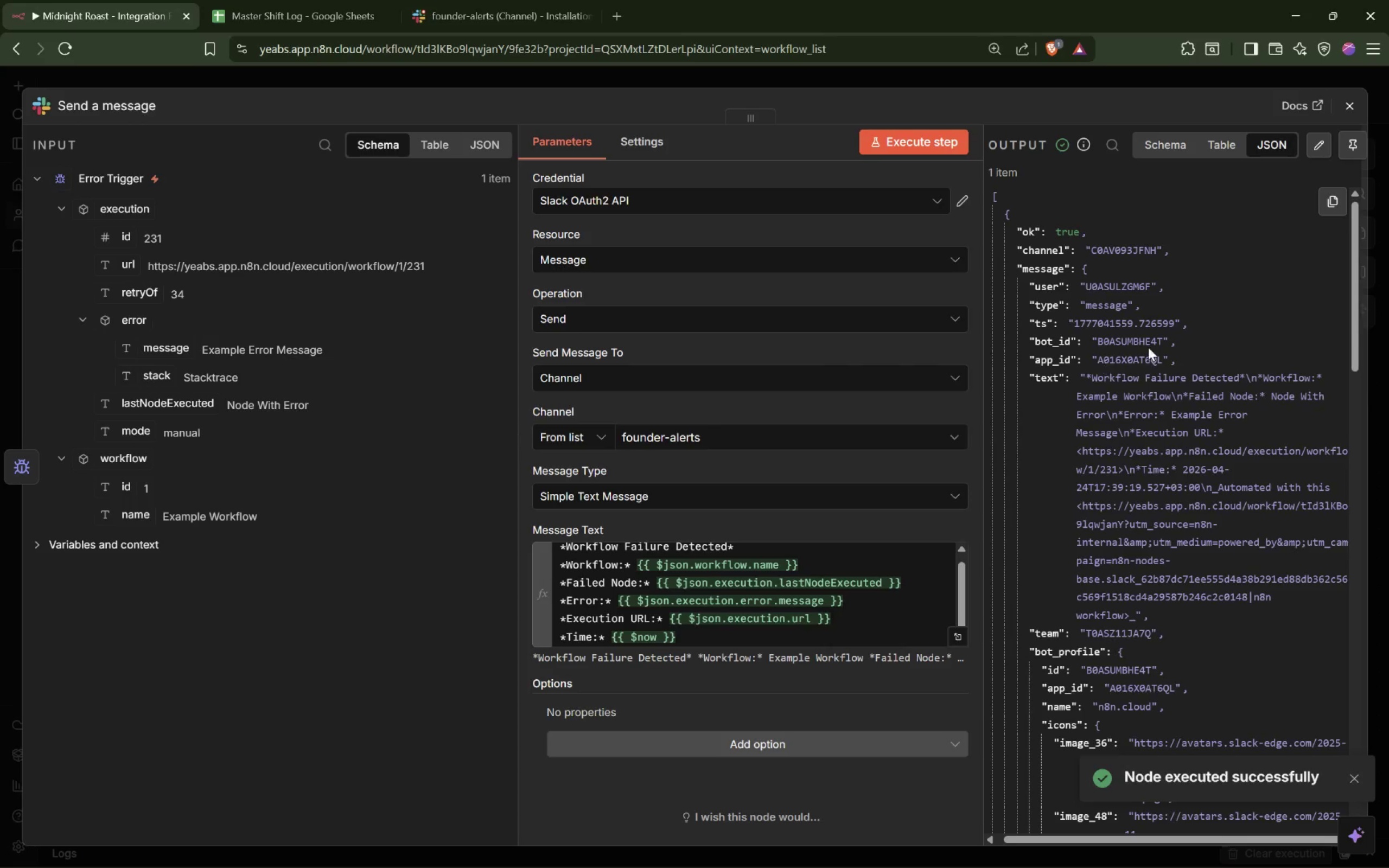 
hold_key(key=ShiftLeft, duration=0.47)
scroll: coordinate [1210, 251], scroll_direction: down, amount: 7.0
 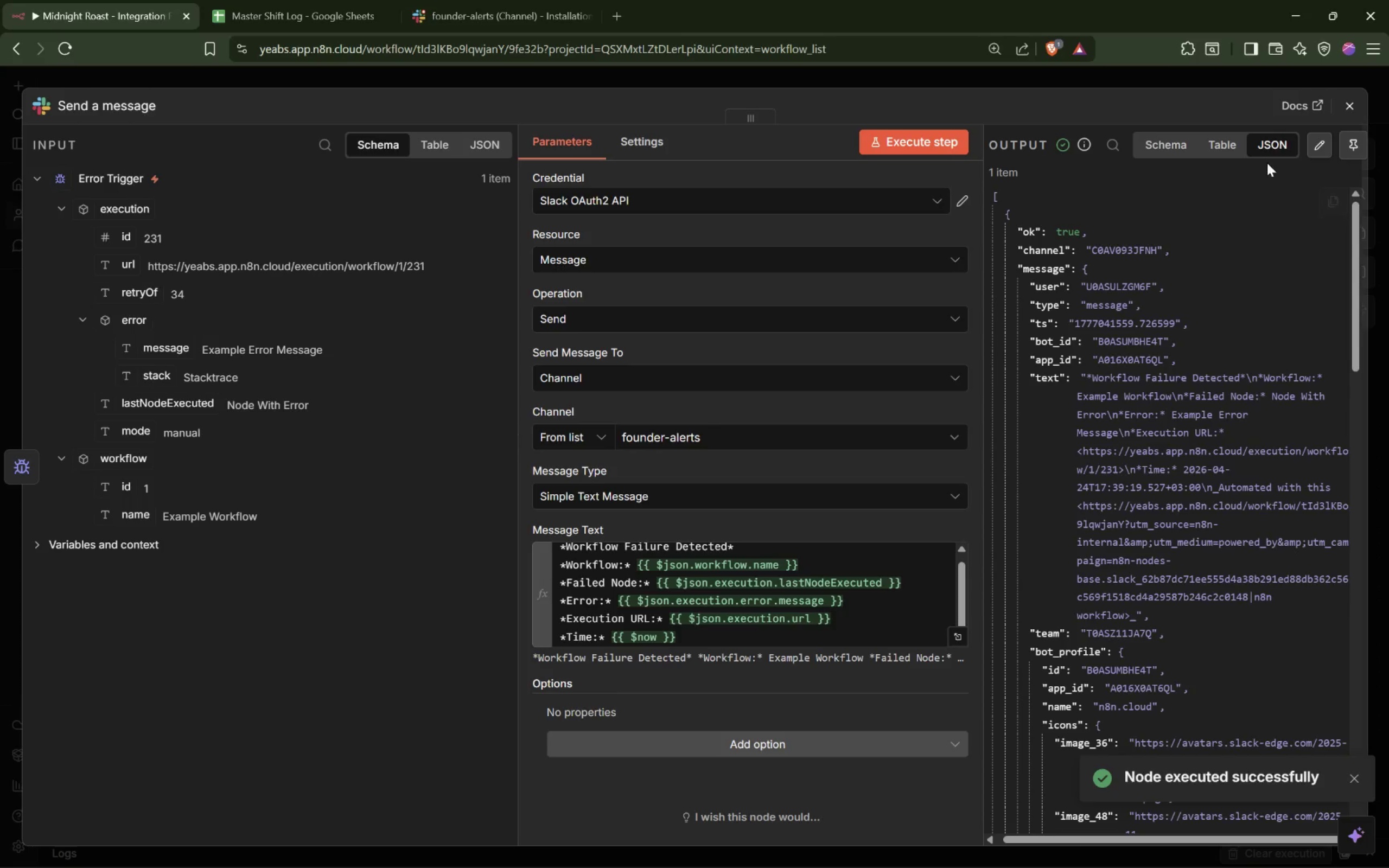 
hold_key(key=ShiftLeft, duration=0.41)
scroll: coordinate [1286, 146], scroll_direction: down, amount: 6.0
 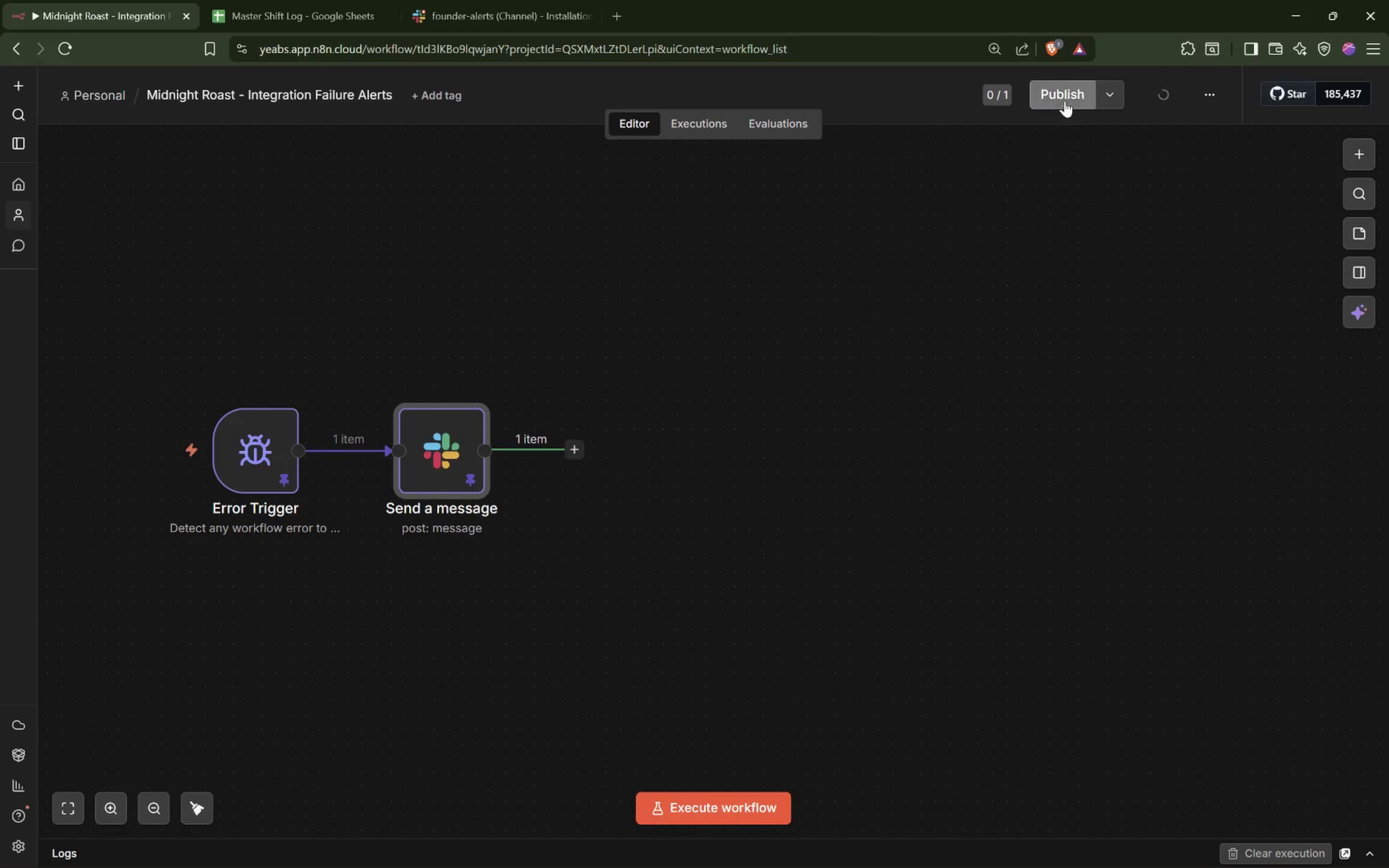 
left_click([856, 569])
 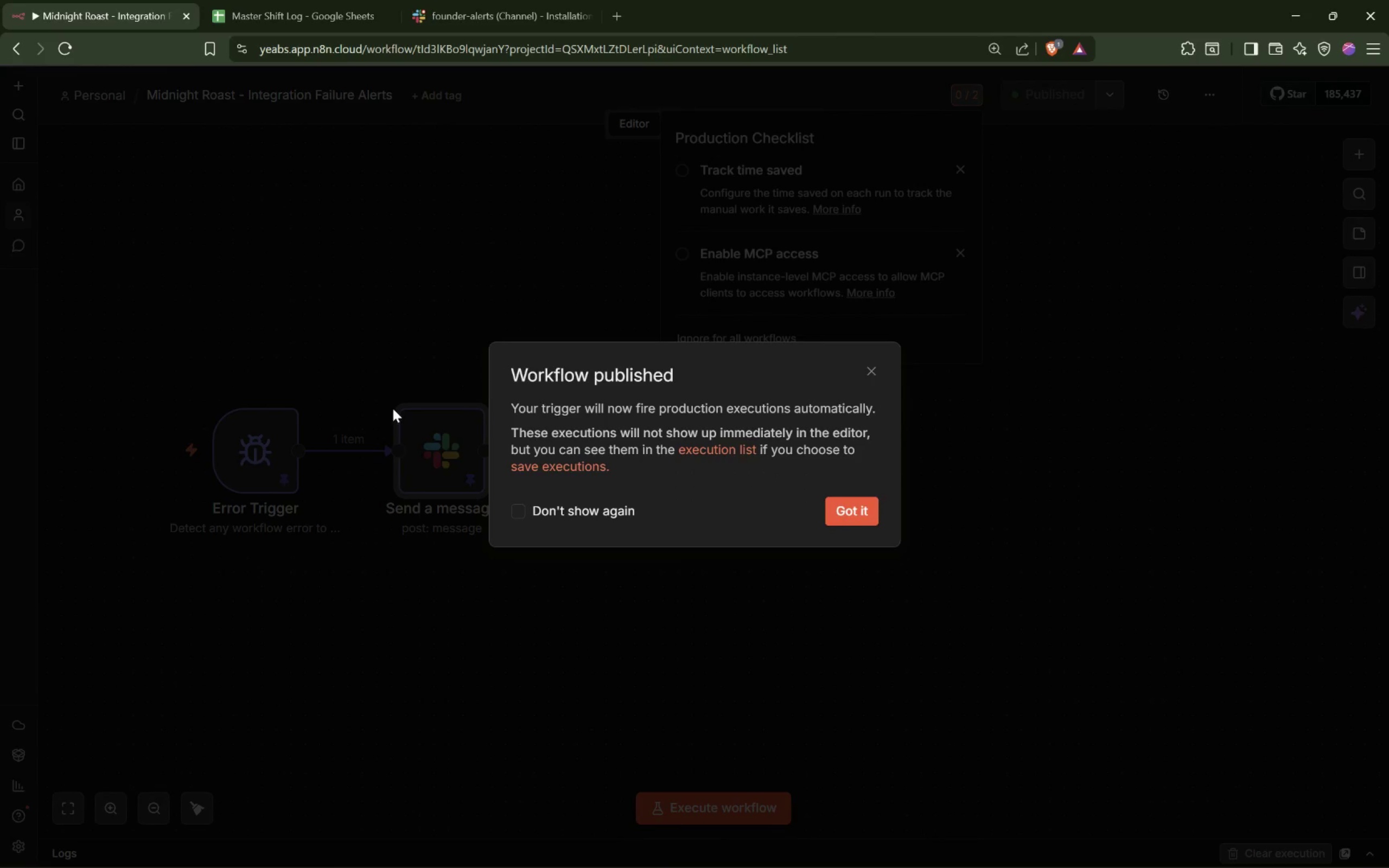 
left_click([864, 507])
 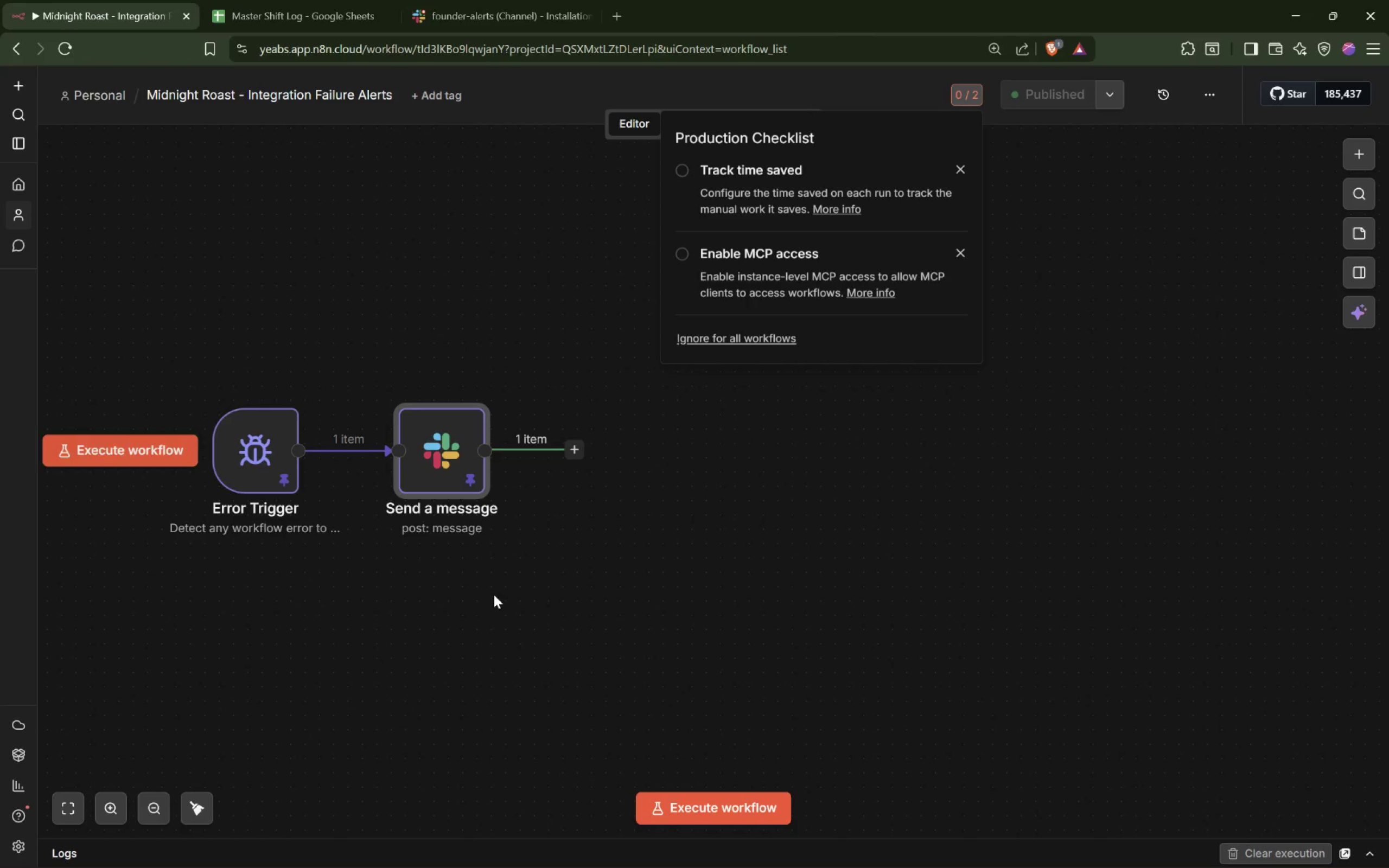 
hold_key(key=ShiftLeft, duration=0.52)
scroll: coordinate [456, 617], scroll_direction: up, amount: 6.0
 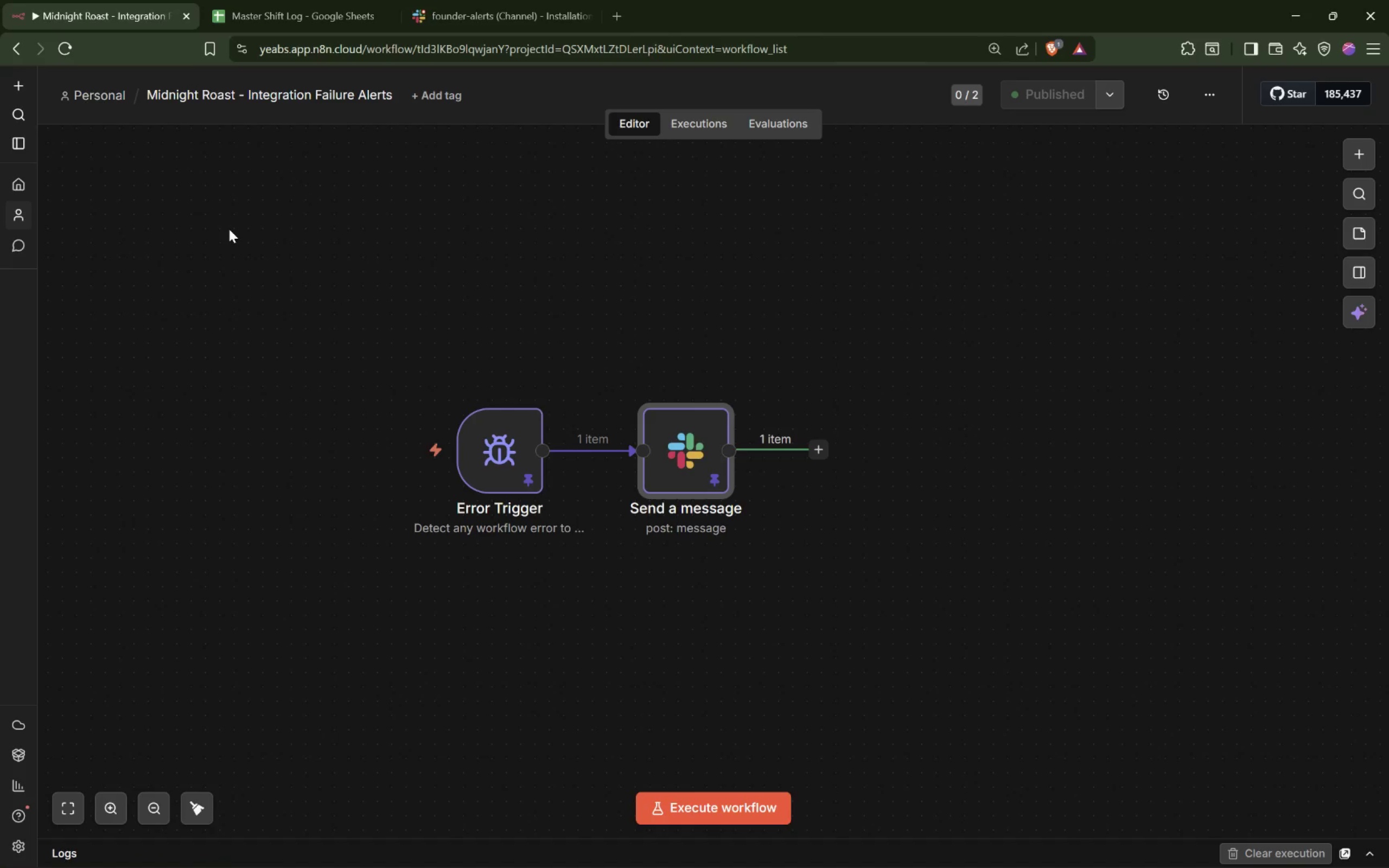 
wait(7.44)
 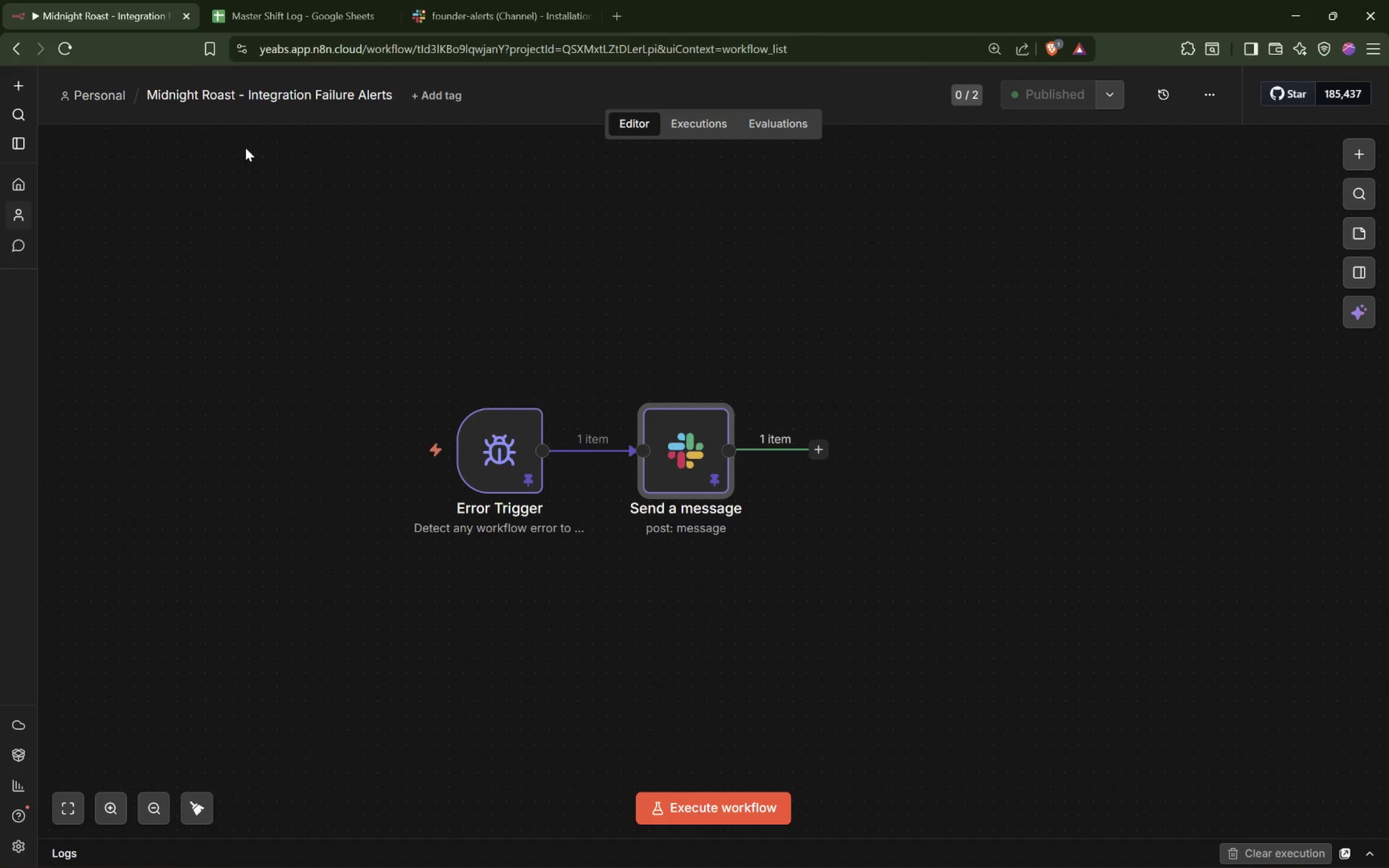 
left_click([94, 104])
 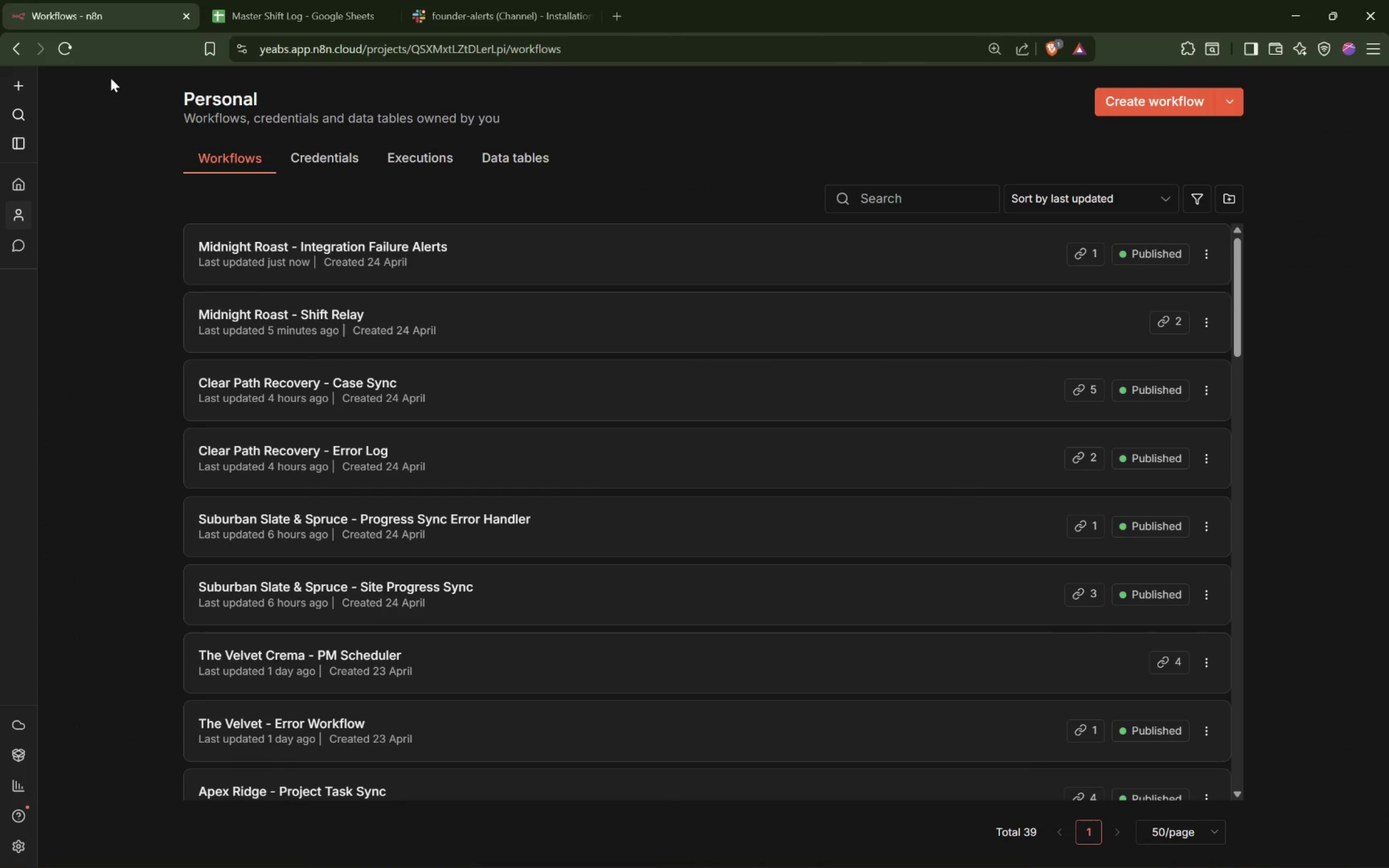 
wait(9.17)
 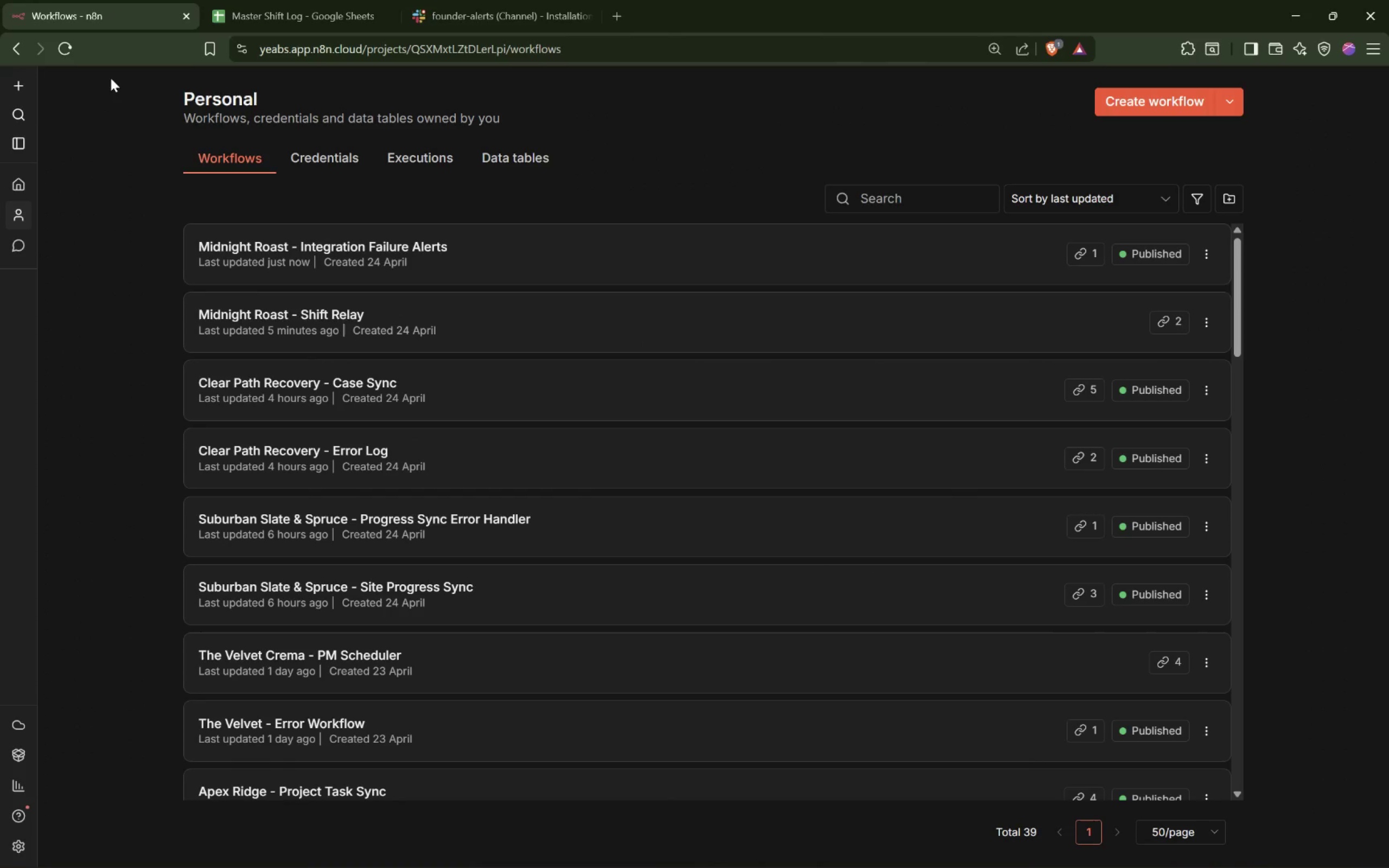 
left_click([336, 317])
 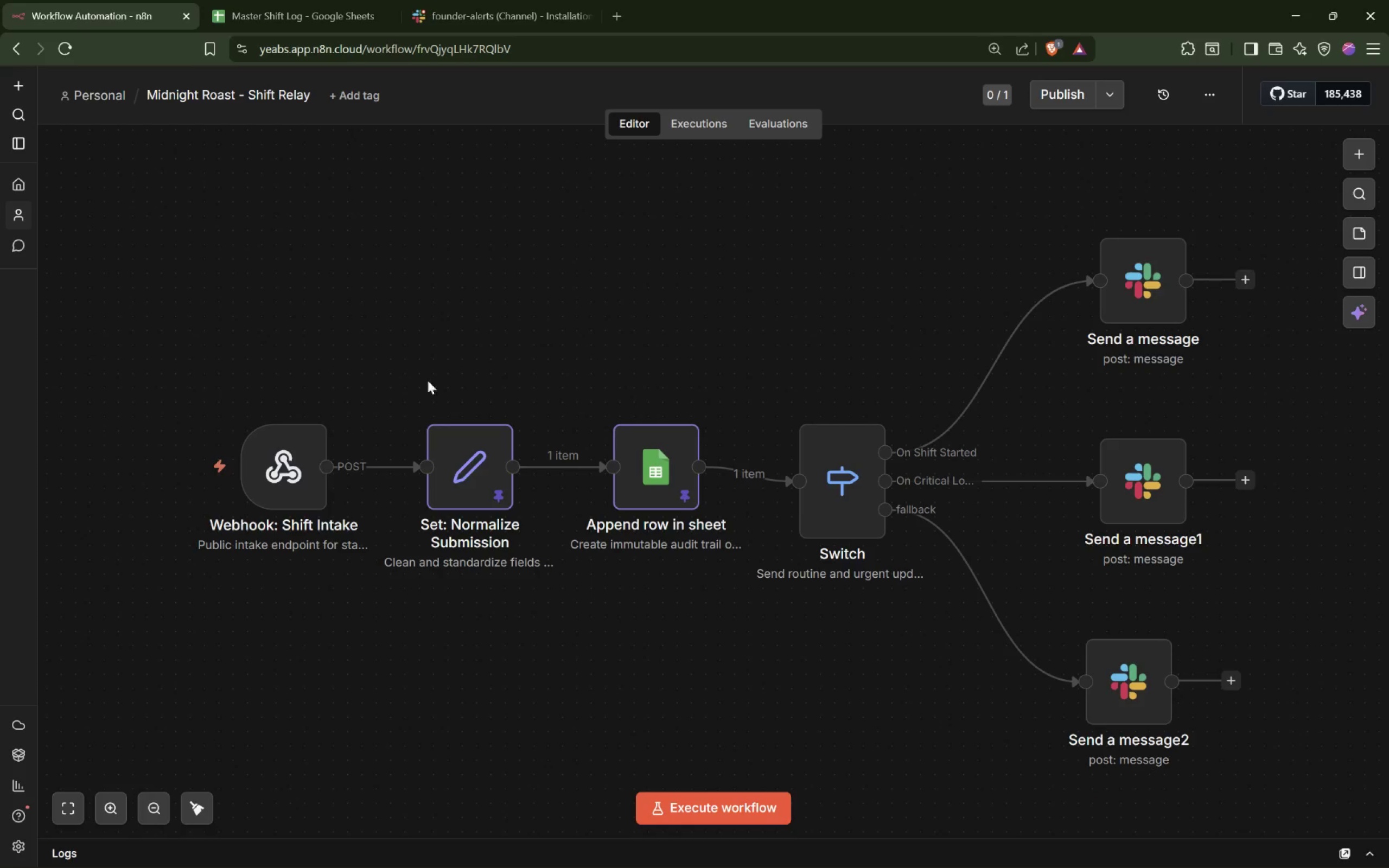 
hold_key(key=ShiftLeft, duration=1.12)
scroll: coordinate [635, 468], scroll_direction: down, amount: 1.0
 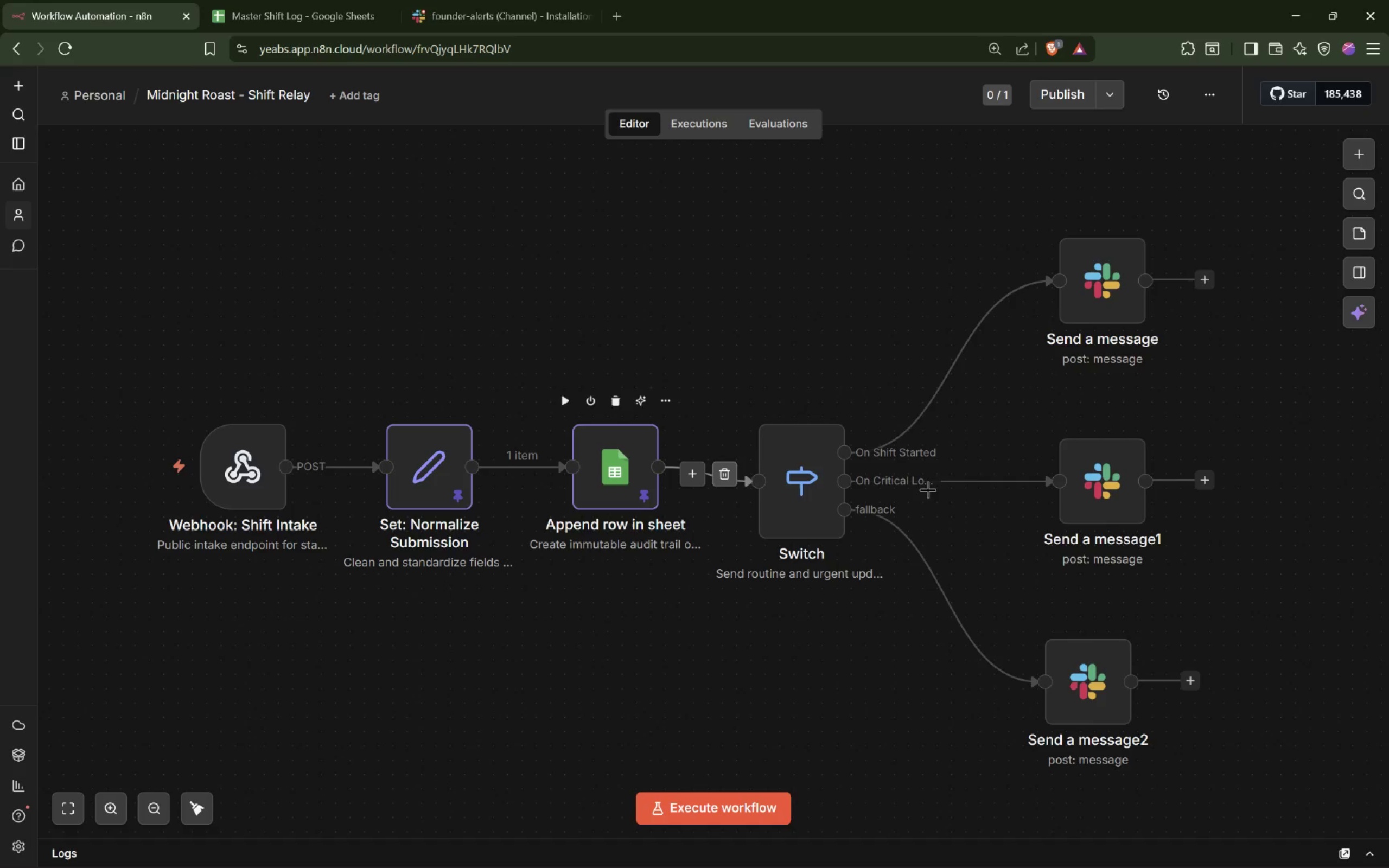 
left_click_drag(start_coordinate=[1109, 500], to_coordinate=[1040, 499])
 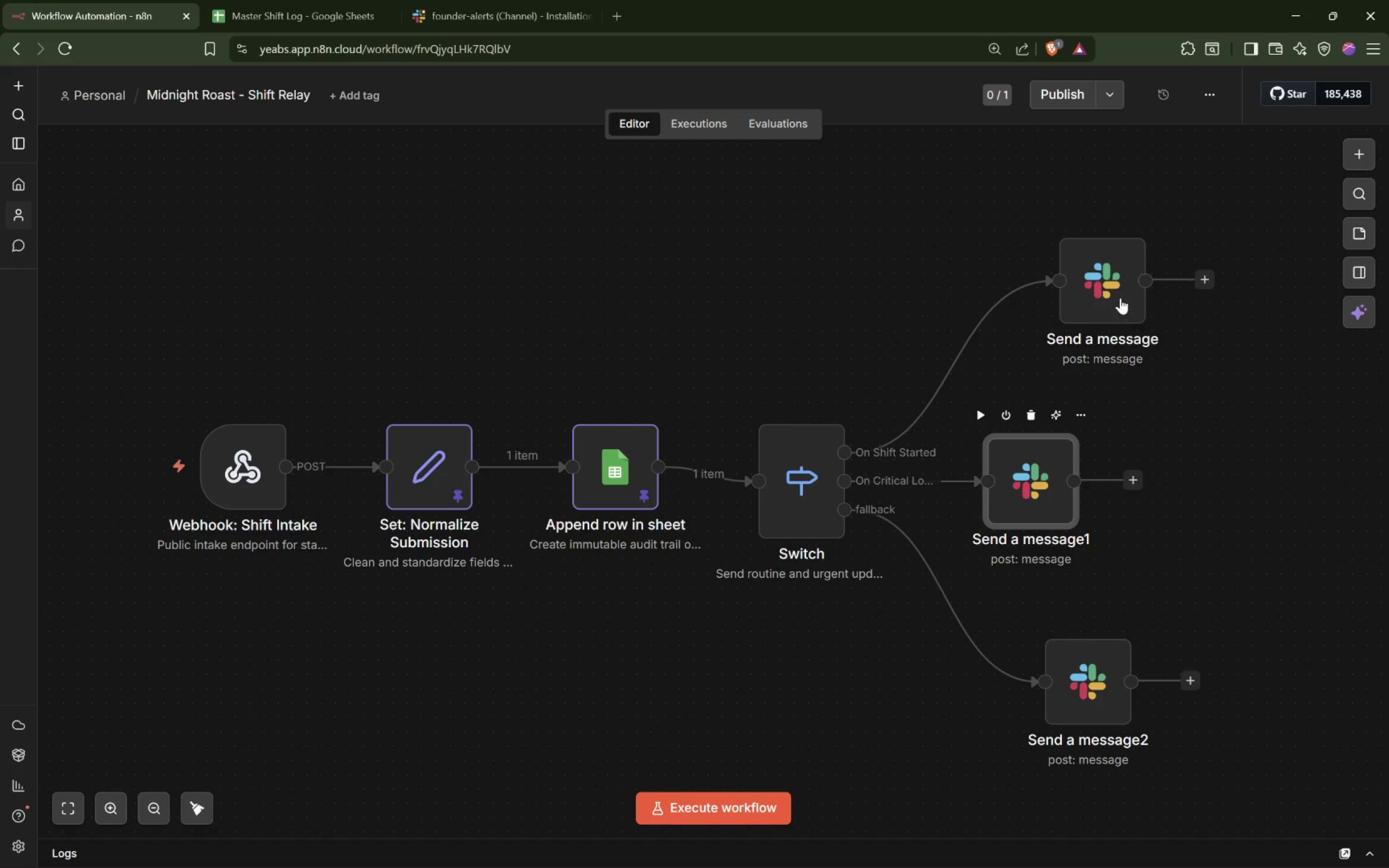 
left_click_drag(start_coordinate=[1123, 292], to_coordinate=[1174, 348])
 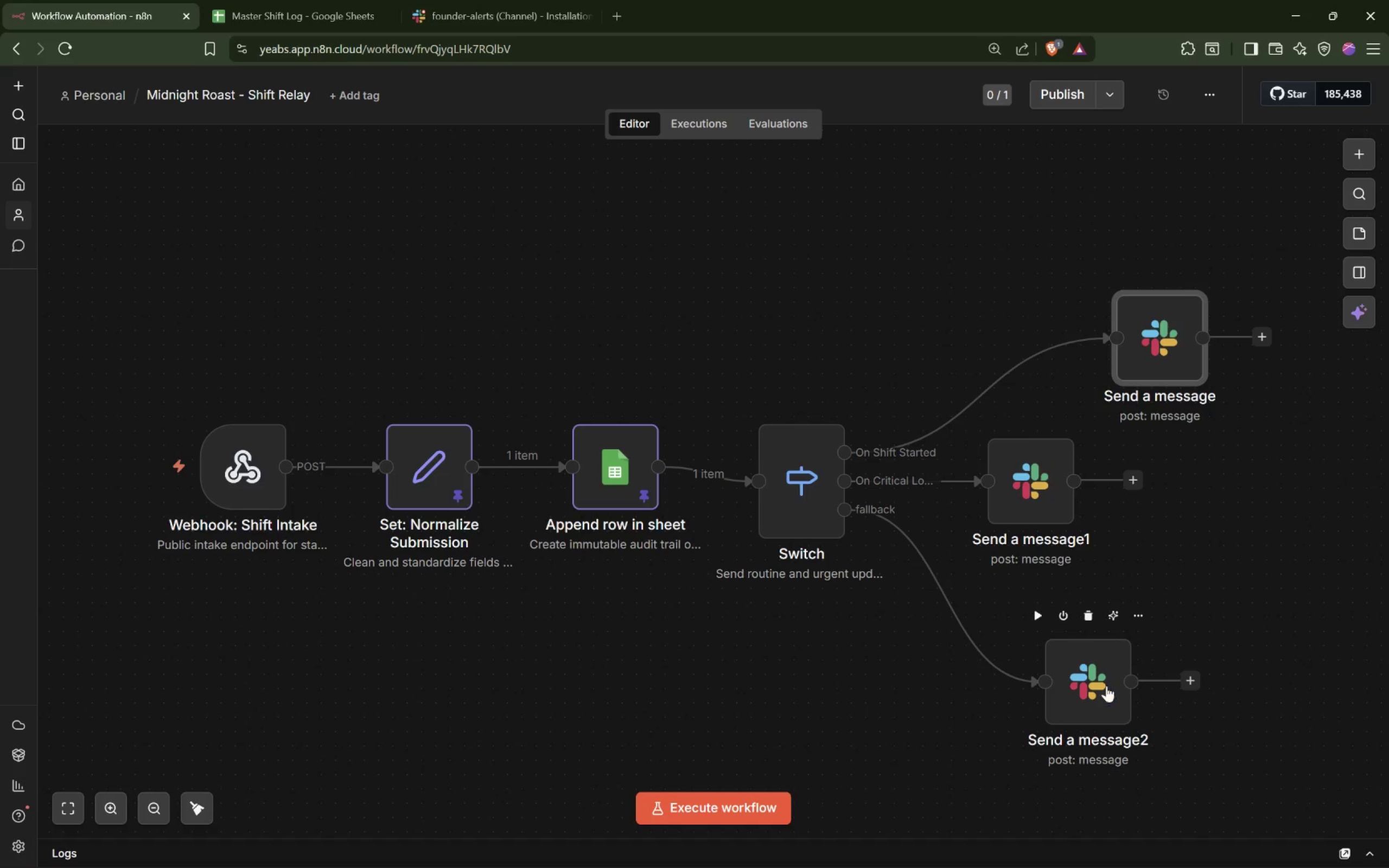 
left_click_drag(start_coordinate=[1102, 697], to_coordinate=[1205, 631])
 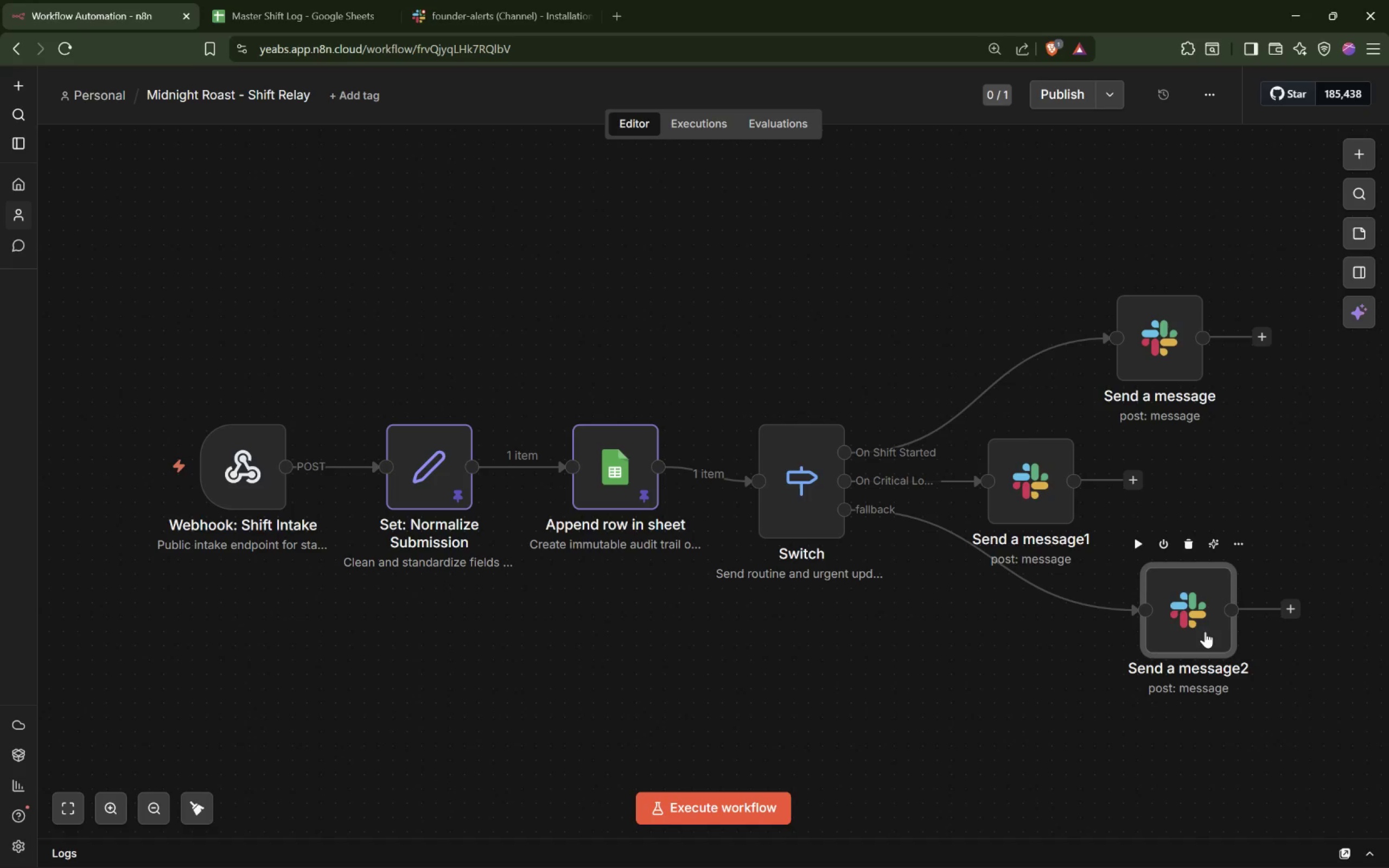 
left_click_drag(start_coordinate=[1205, 631], to_coordinate=[1206, 657])
 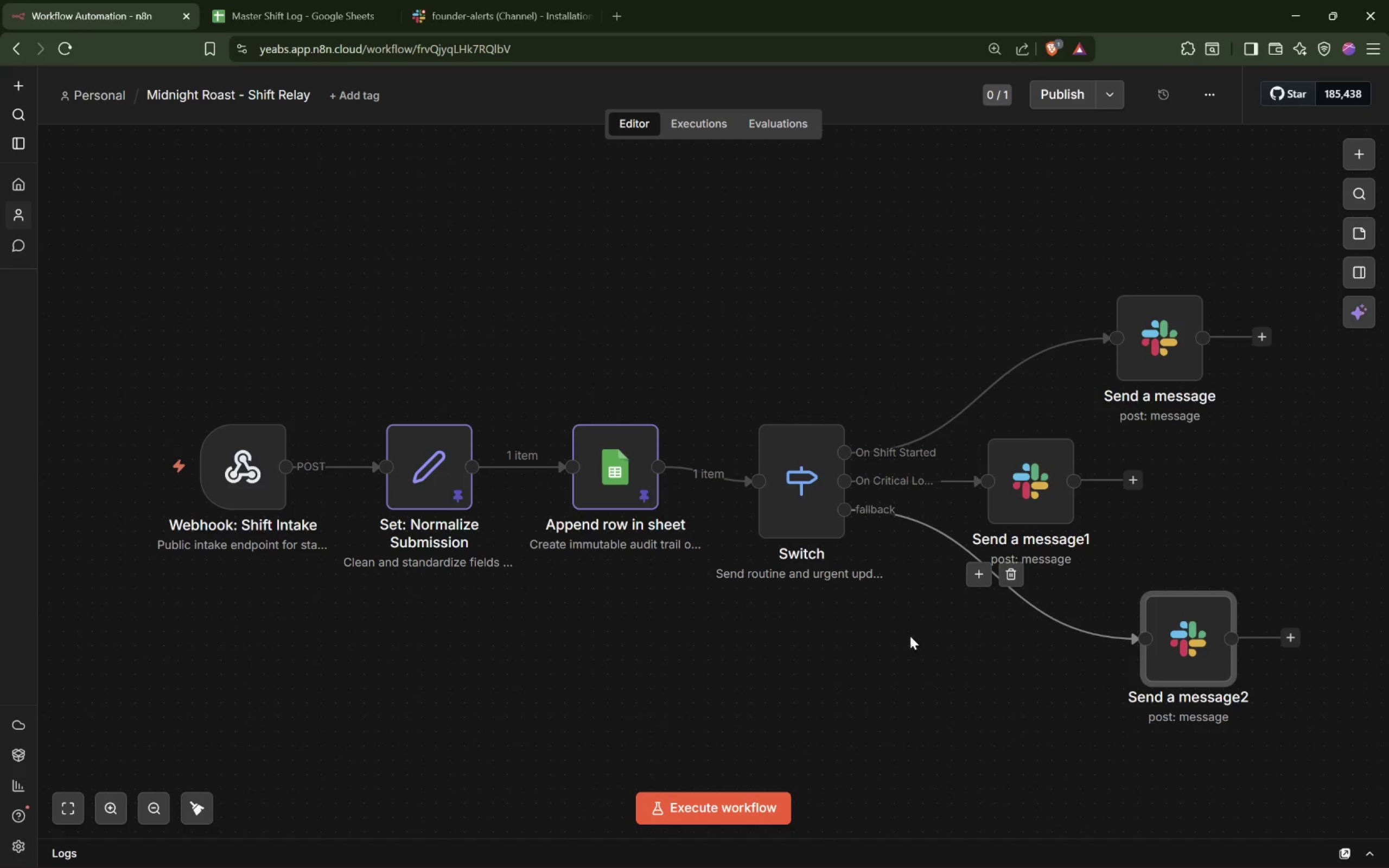 
left_click_drag(start_coordinate=[921, 688], to_coordinate=[923, 684])
 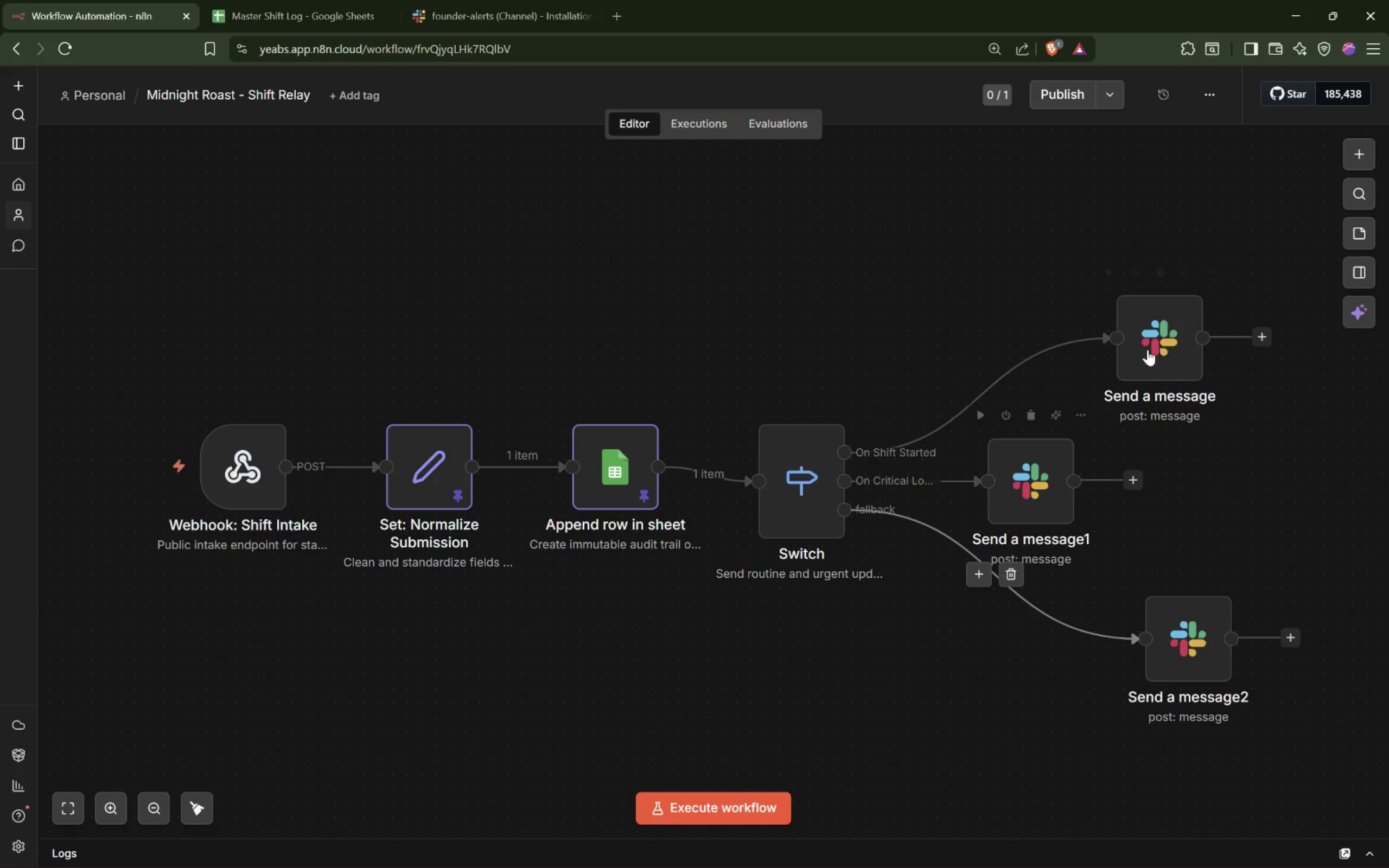 
left_click_drag(start_coordinate=[1154, 341], to_coordinate=[1185, 349])
 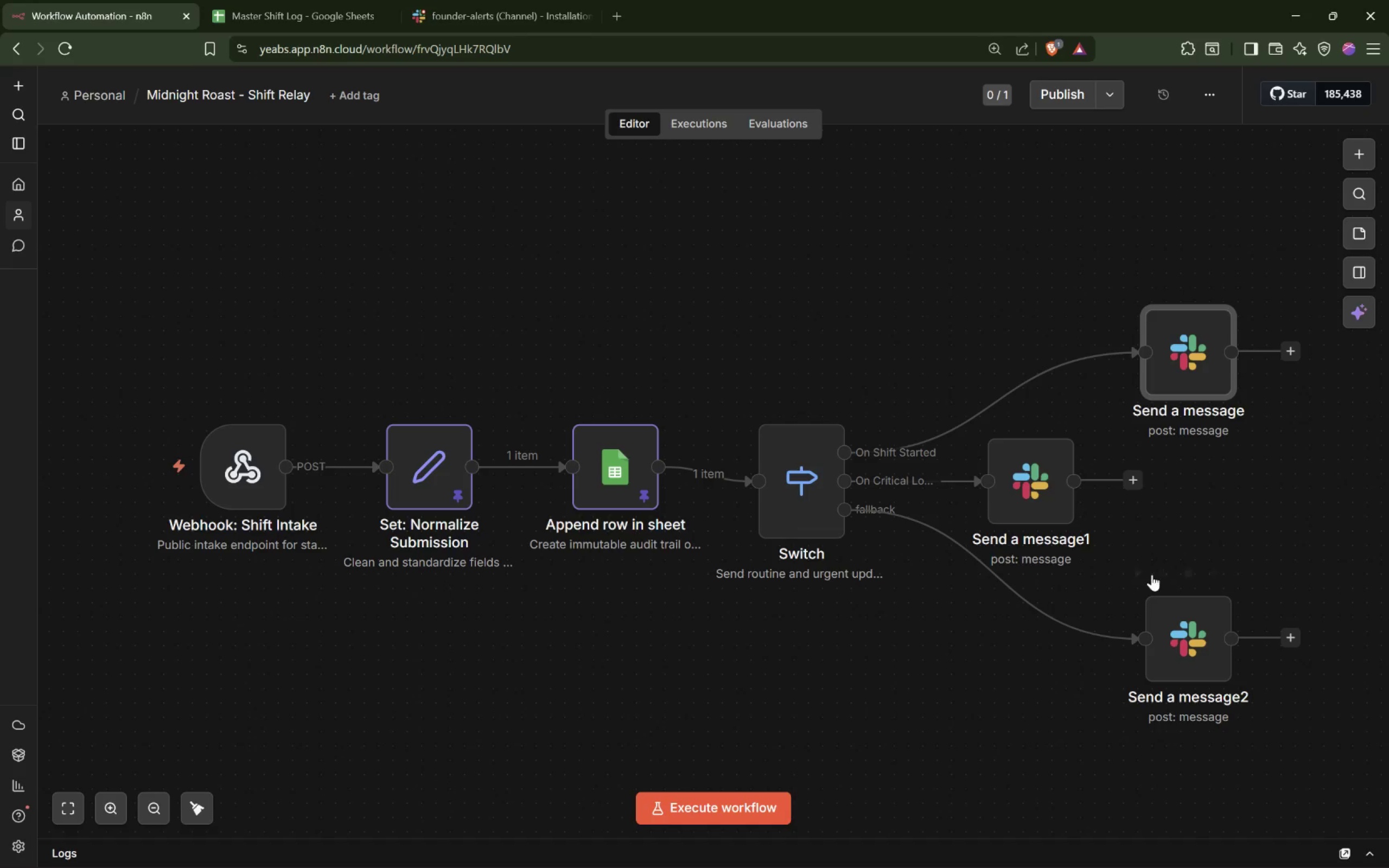 
left_click([1161, 574])
 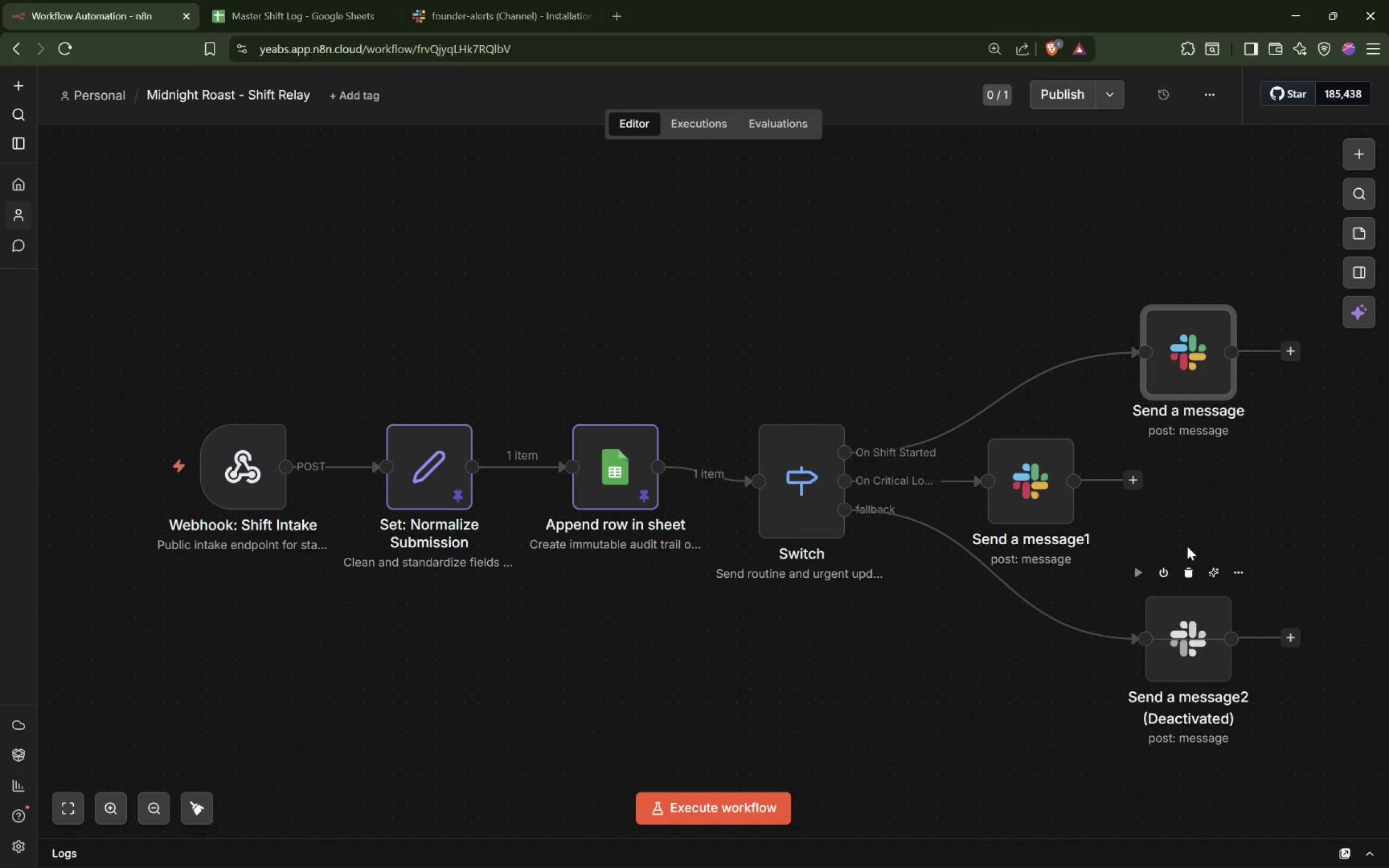 
left_click([1219, 499])
 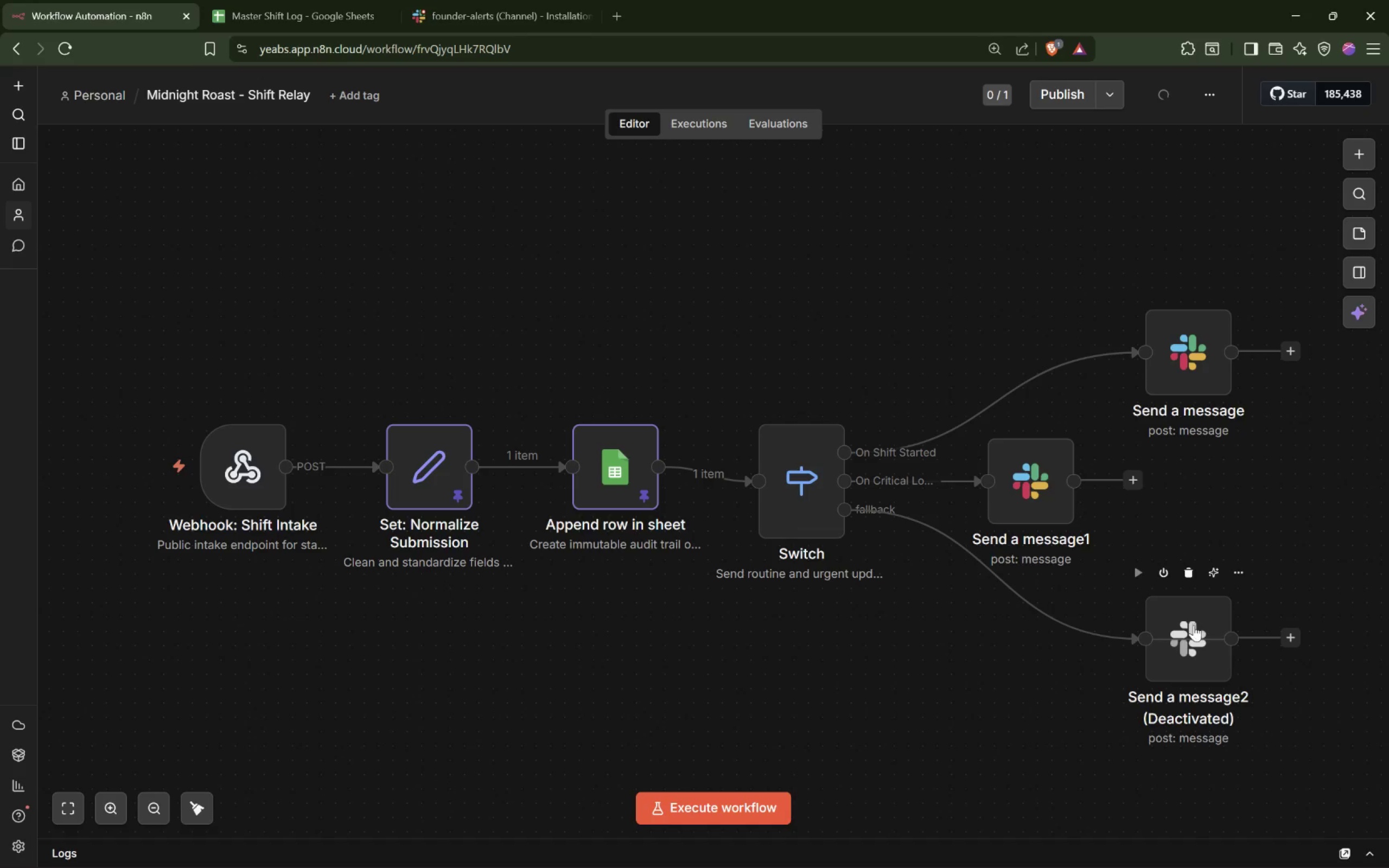 
left_click([1151, 559])
 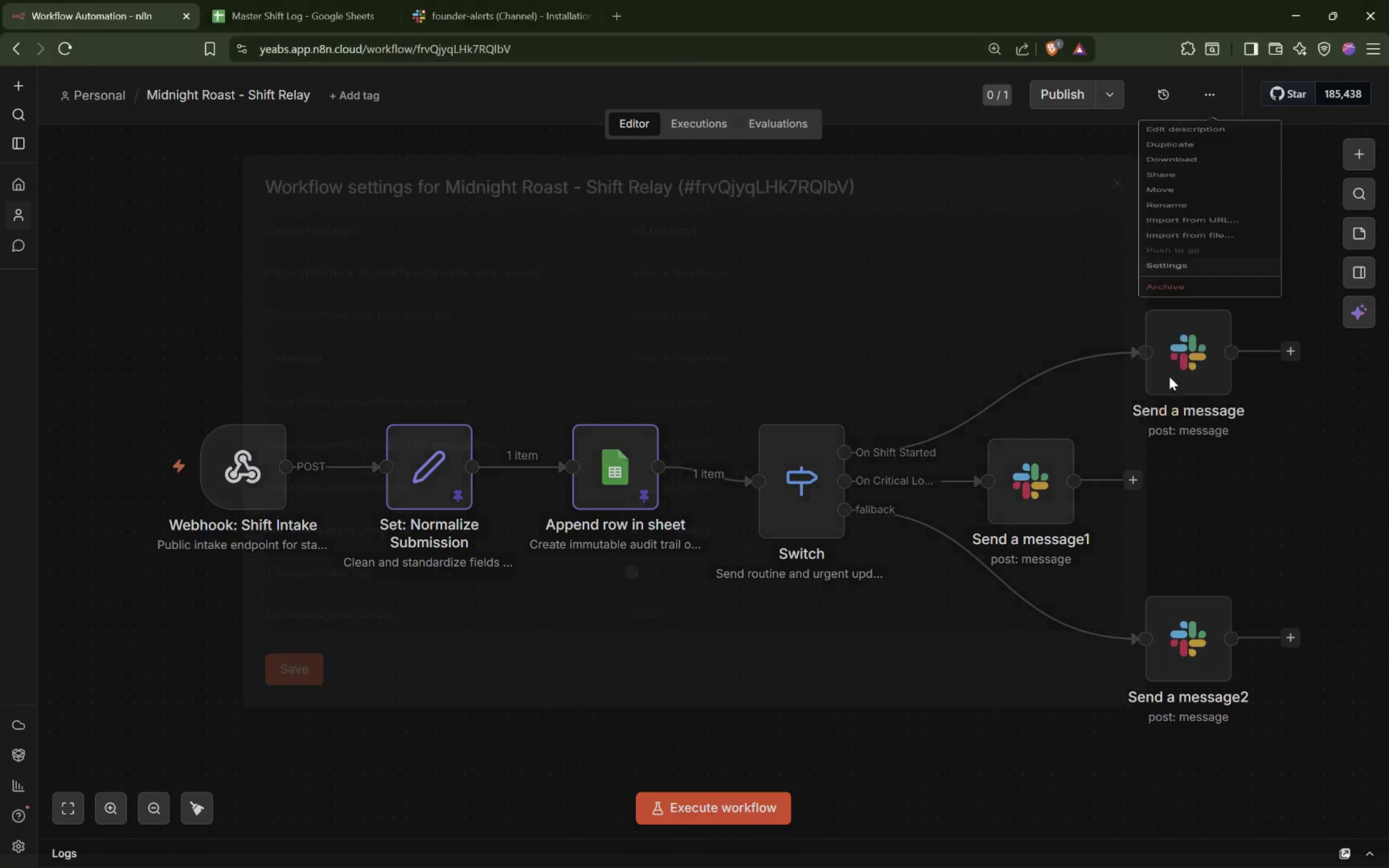 
wait(5.73)
 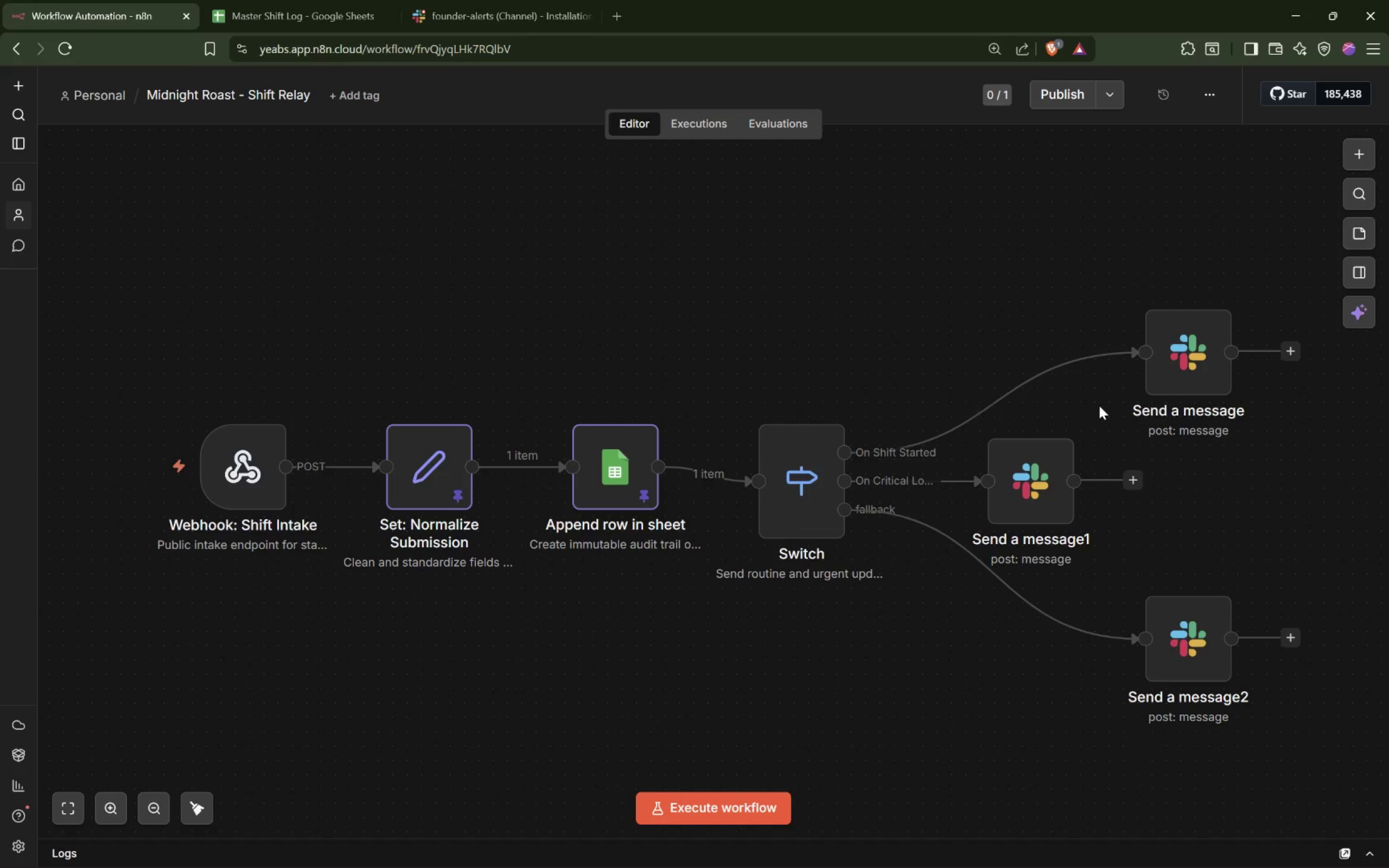 
left_click([715, 265])
 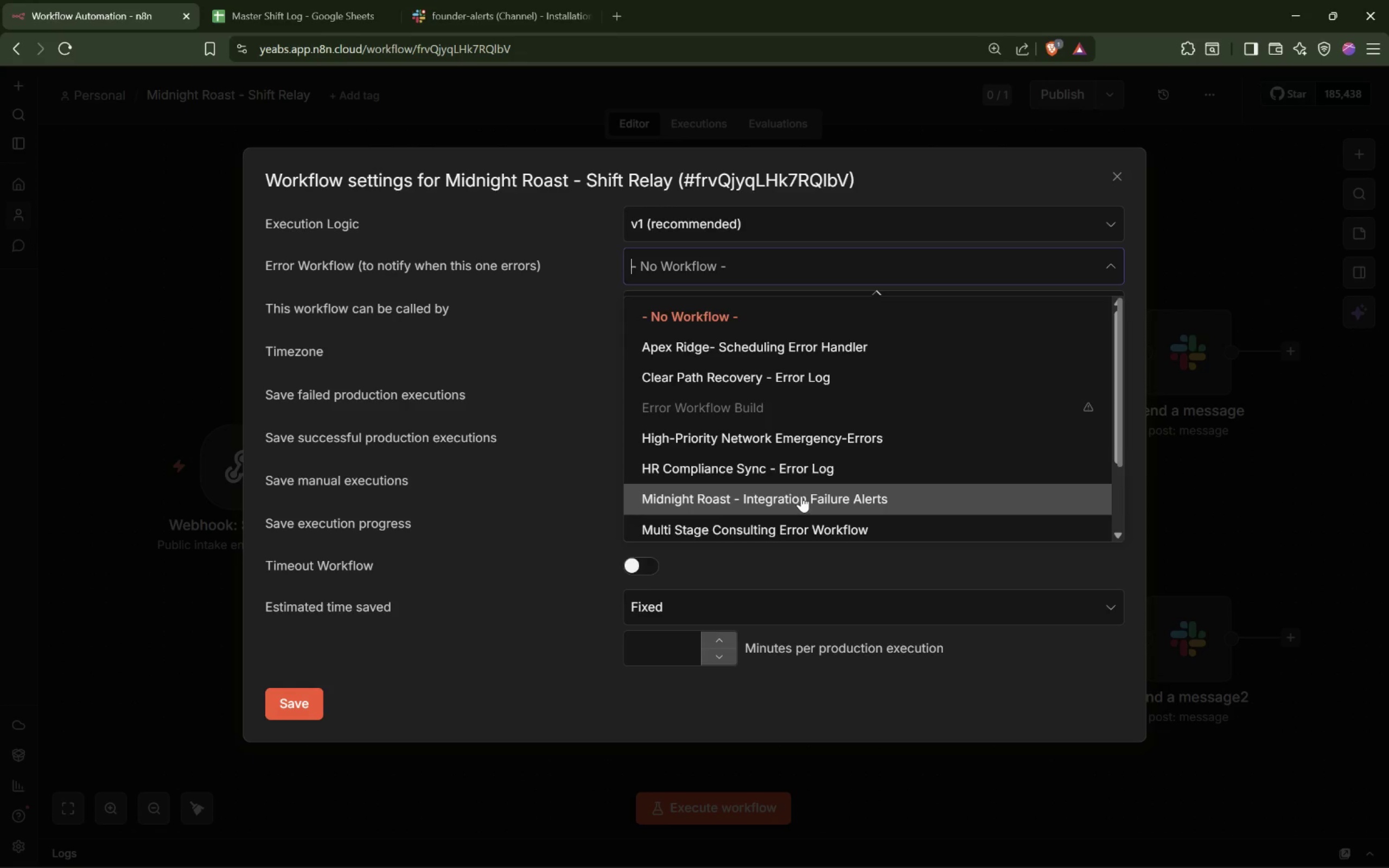 
wait(5.88)
 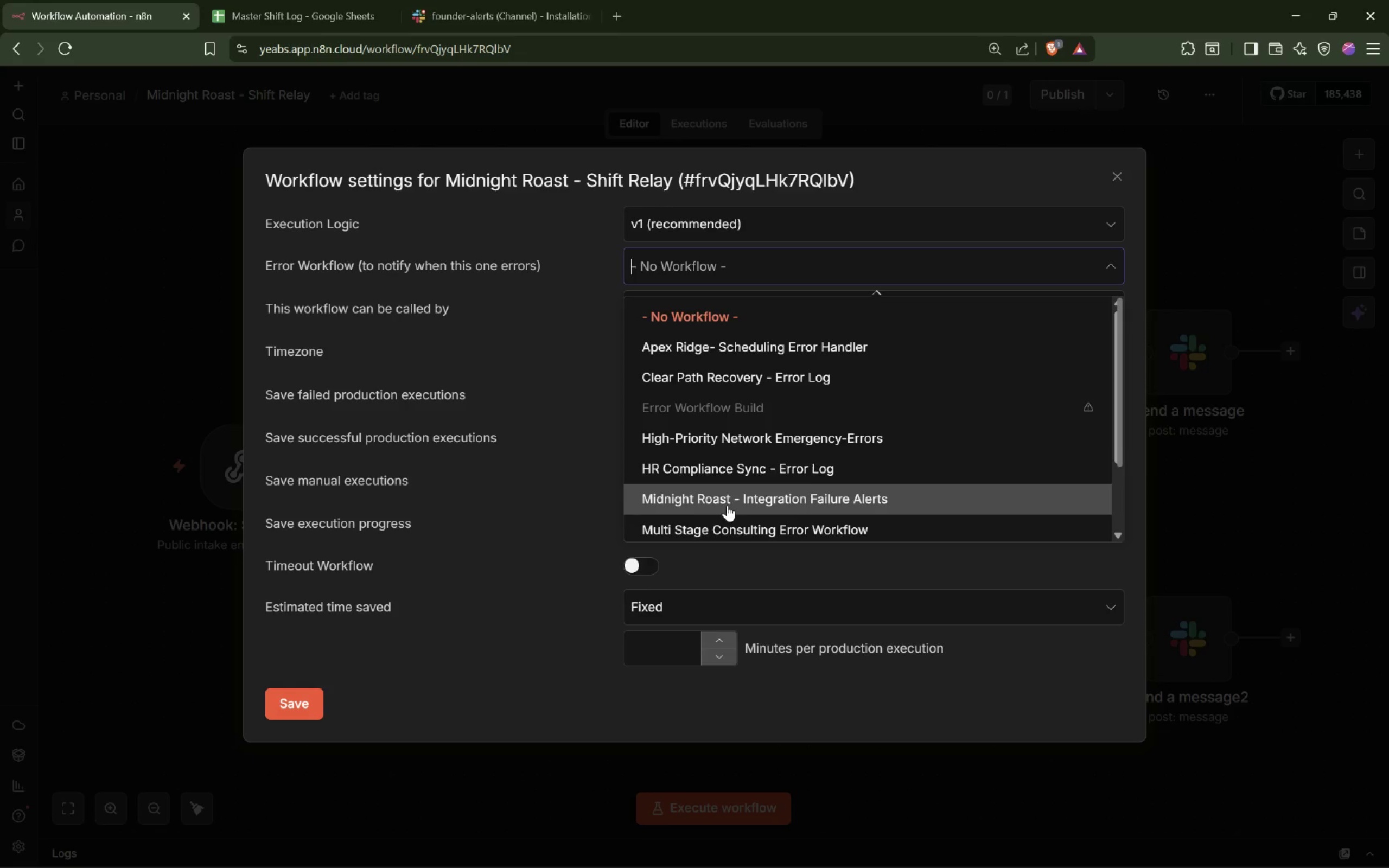 
left_click([801, 495])
 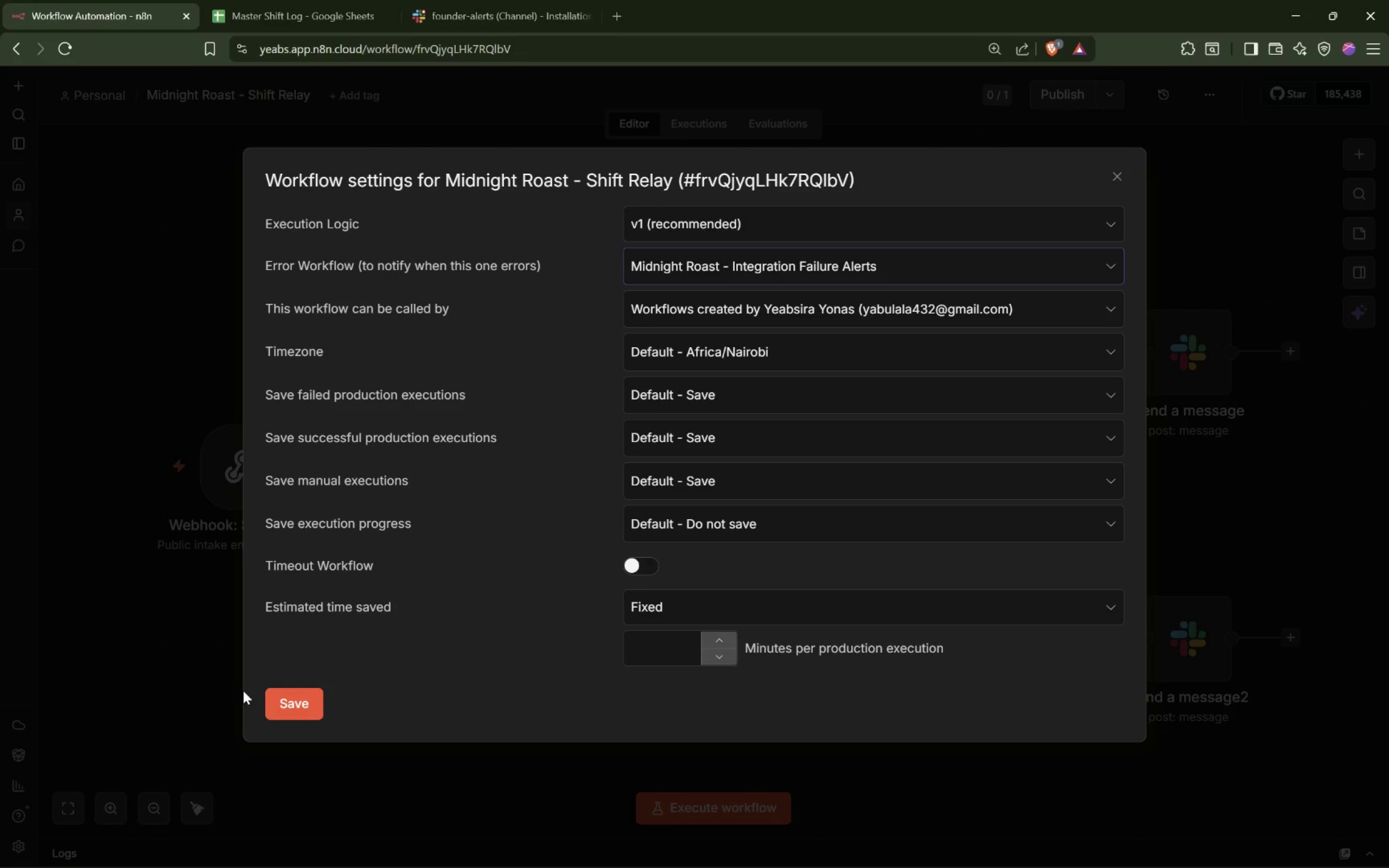 
left_click([306, 713])
 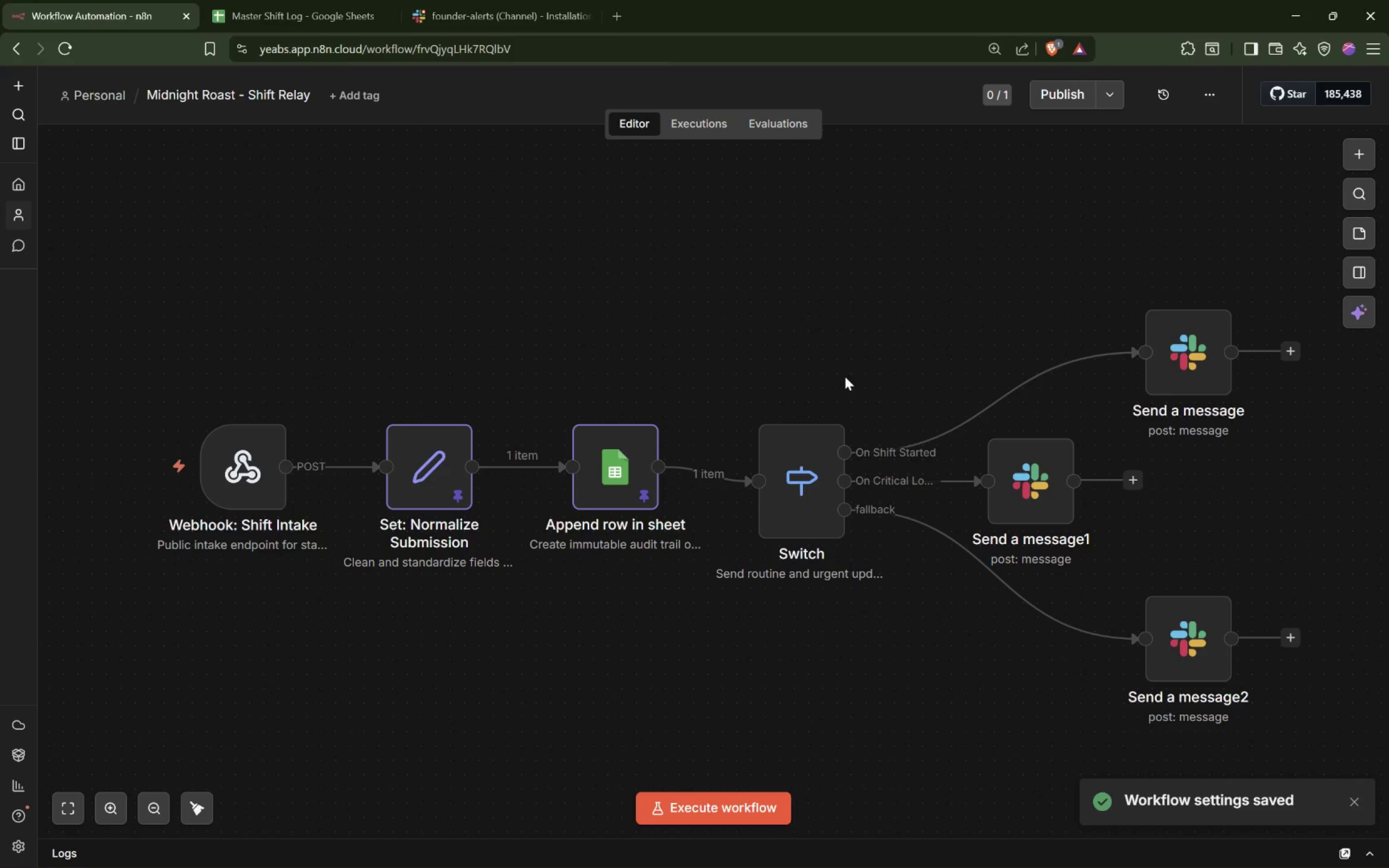 
hold_key(key=ShiftLeft, duration=0.8)
scroll: coordinate [845, 376], scroll_direction: down, amount: 2.0
 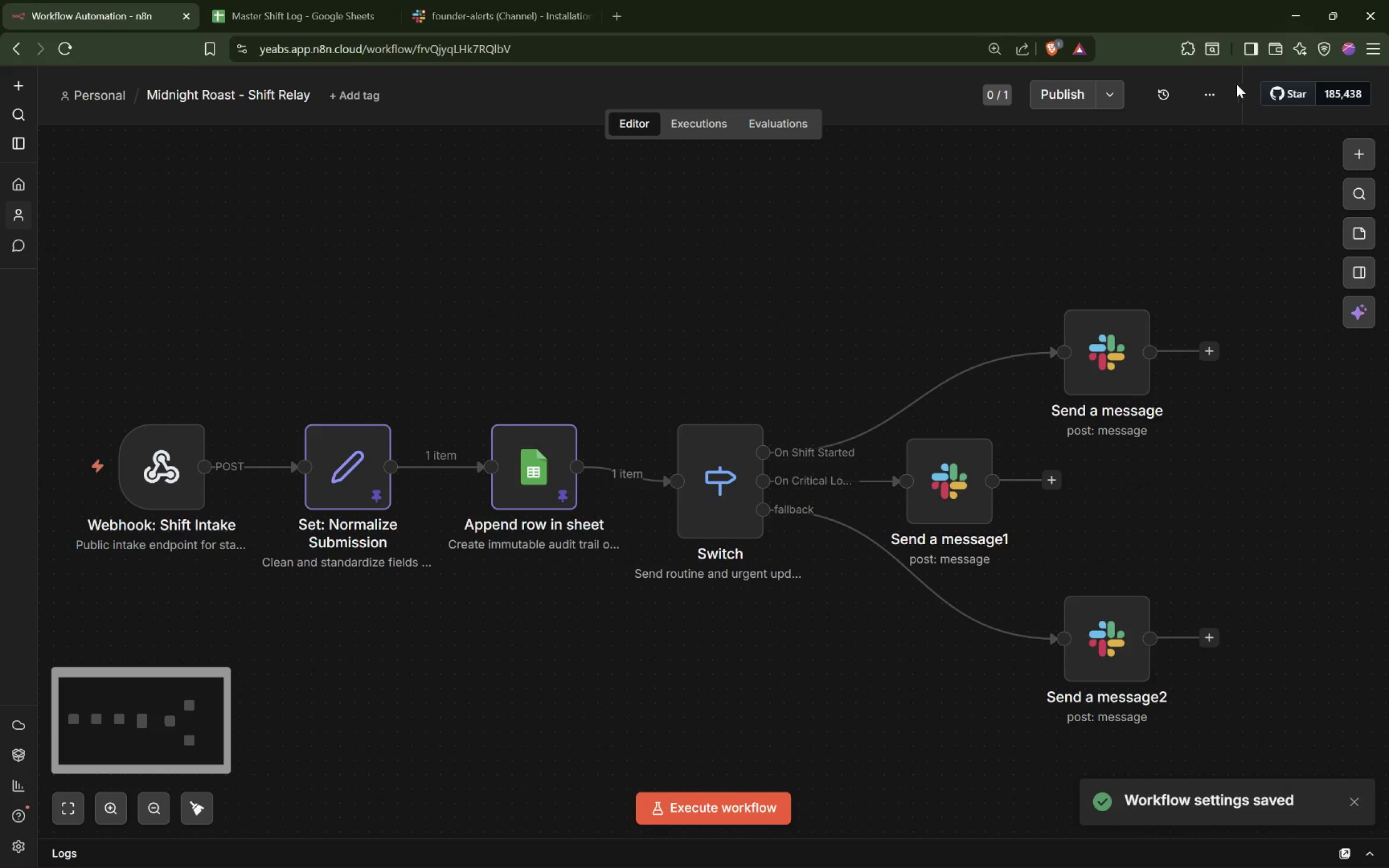 
left_click([1215, 104])
 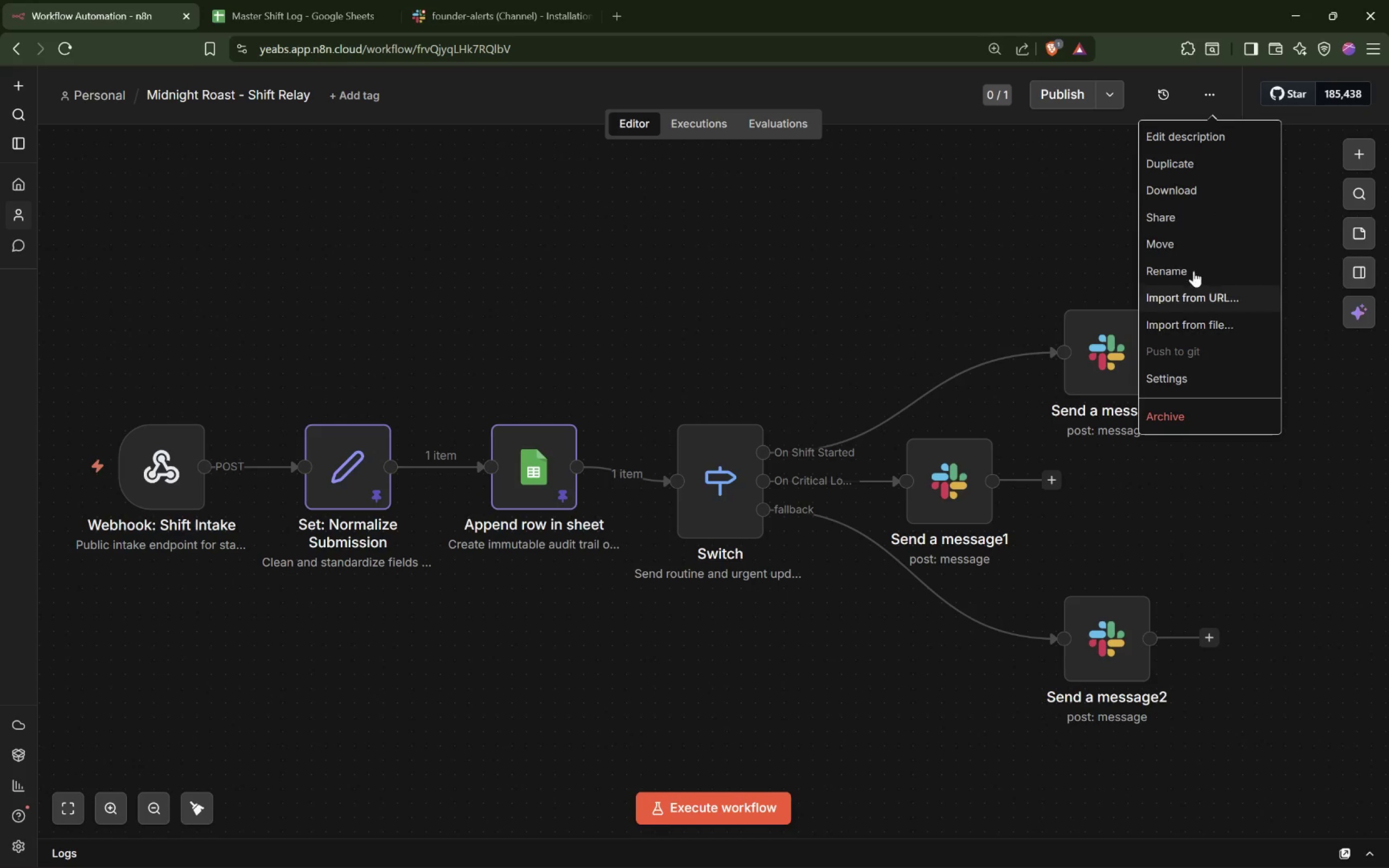 
left_click([1209, 186])
 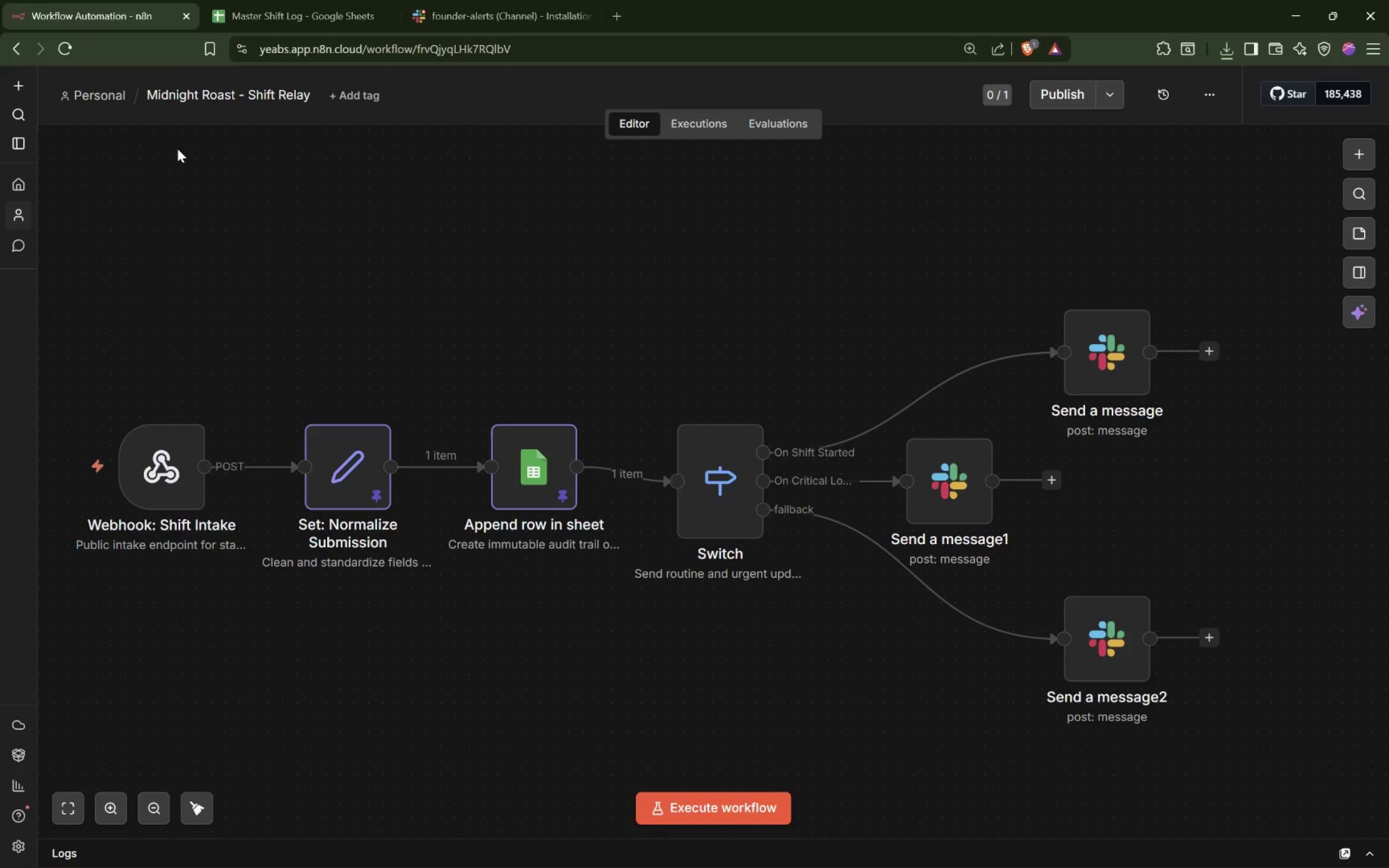 
left_click([109, 99])
 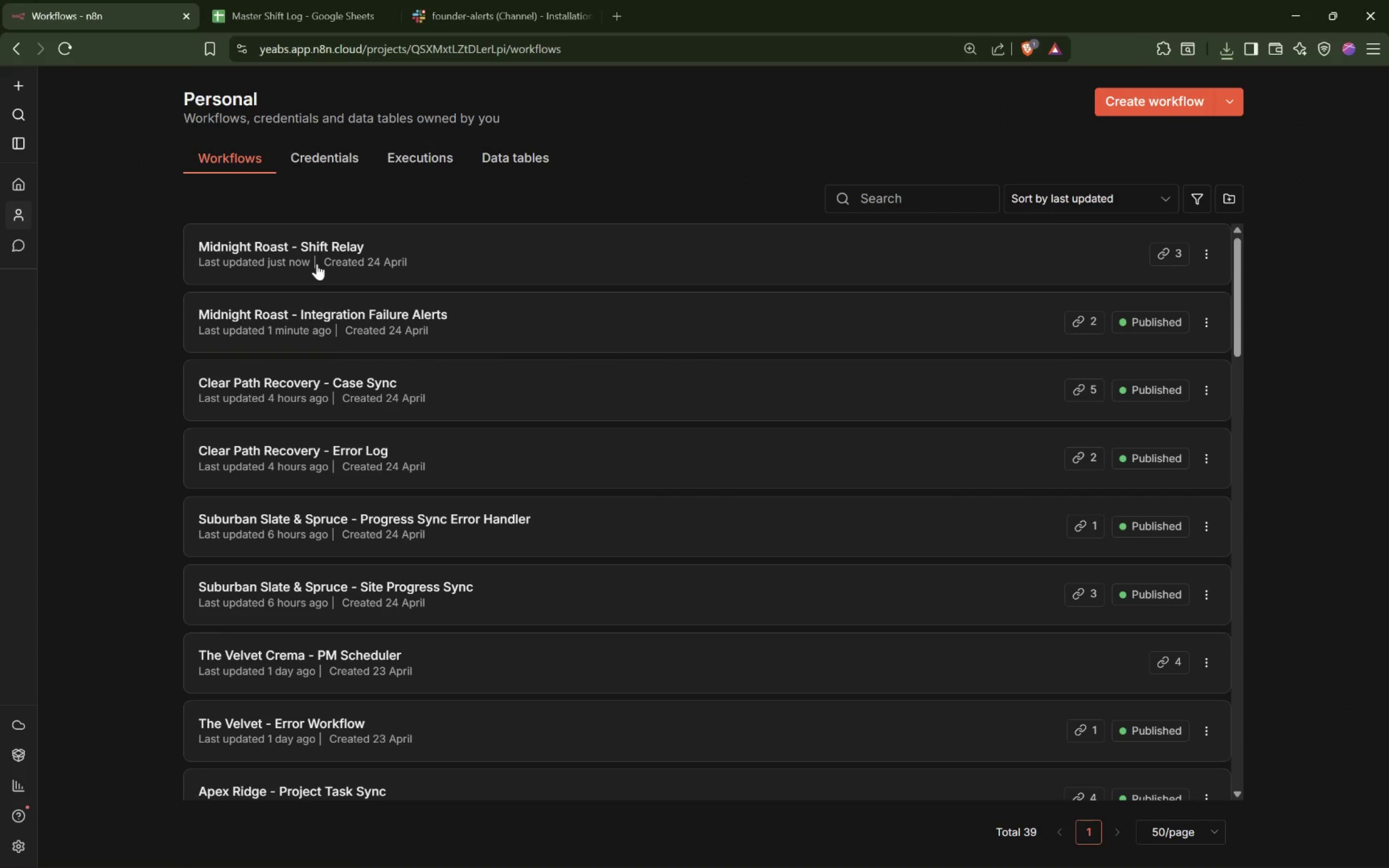 
left_click([320, 312])
 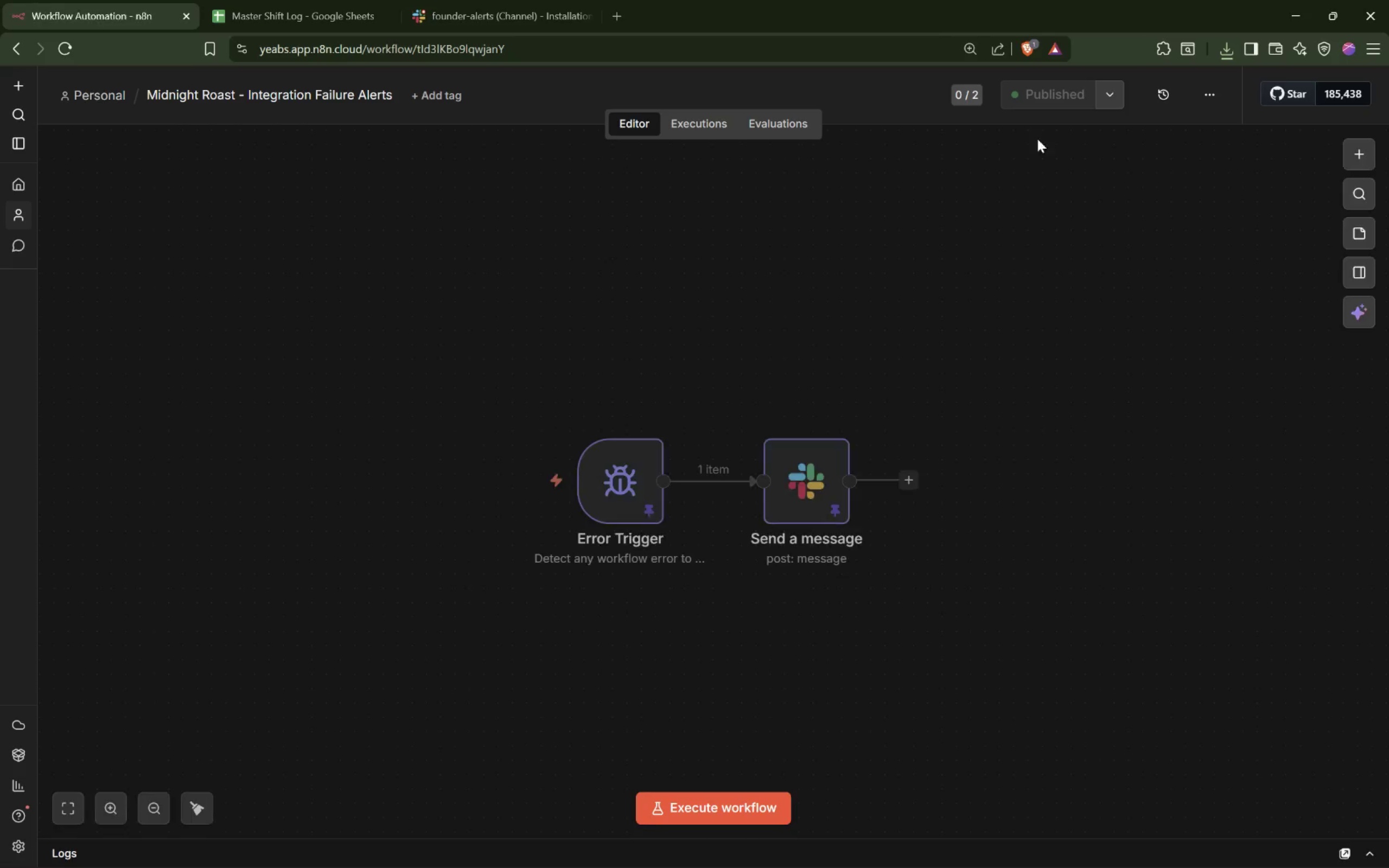 
left_click([1216, 93])
 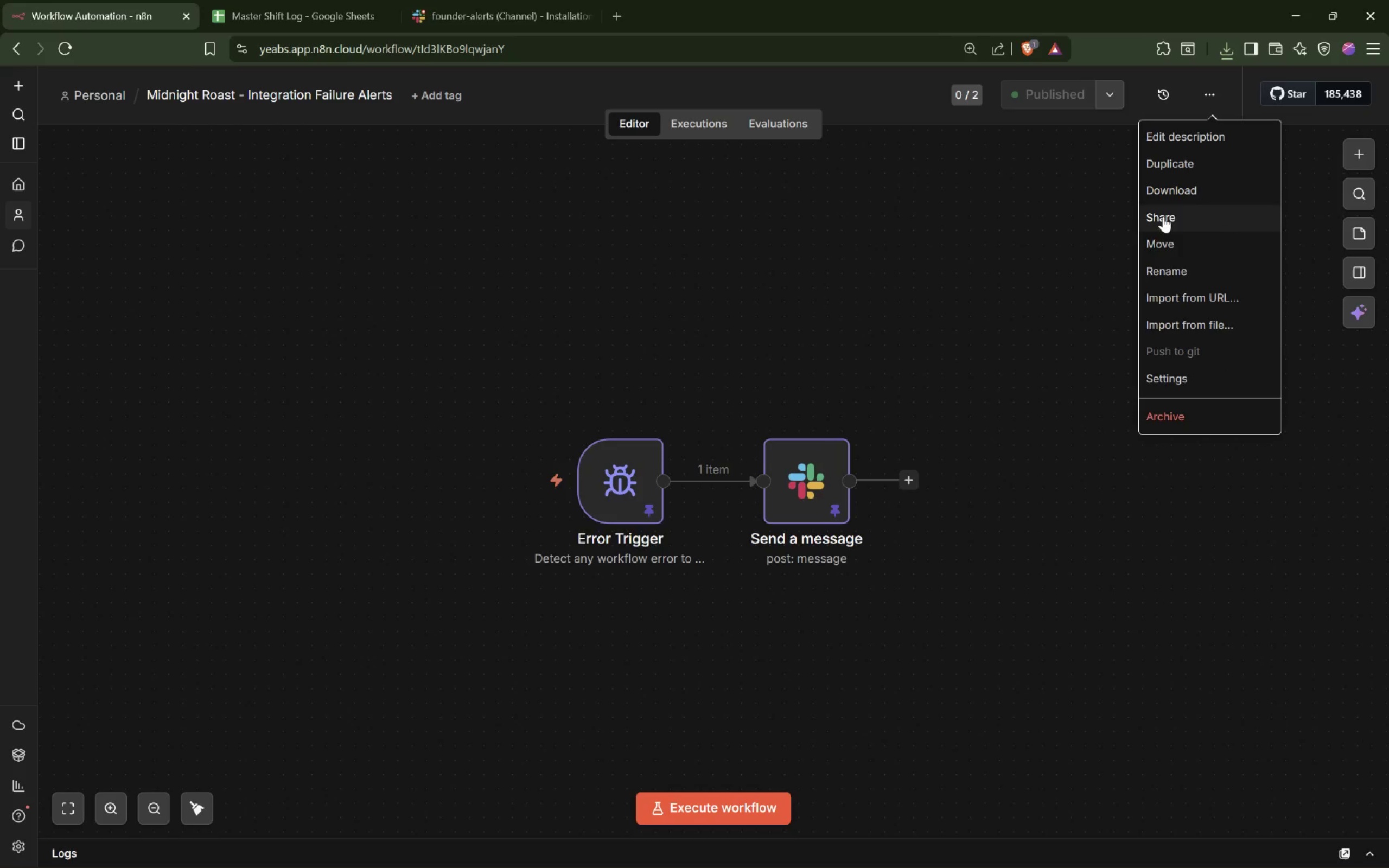 
left_click([1175, 189])
 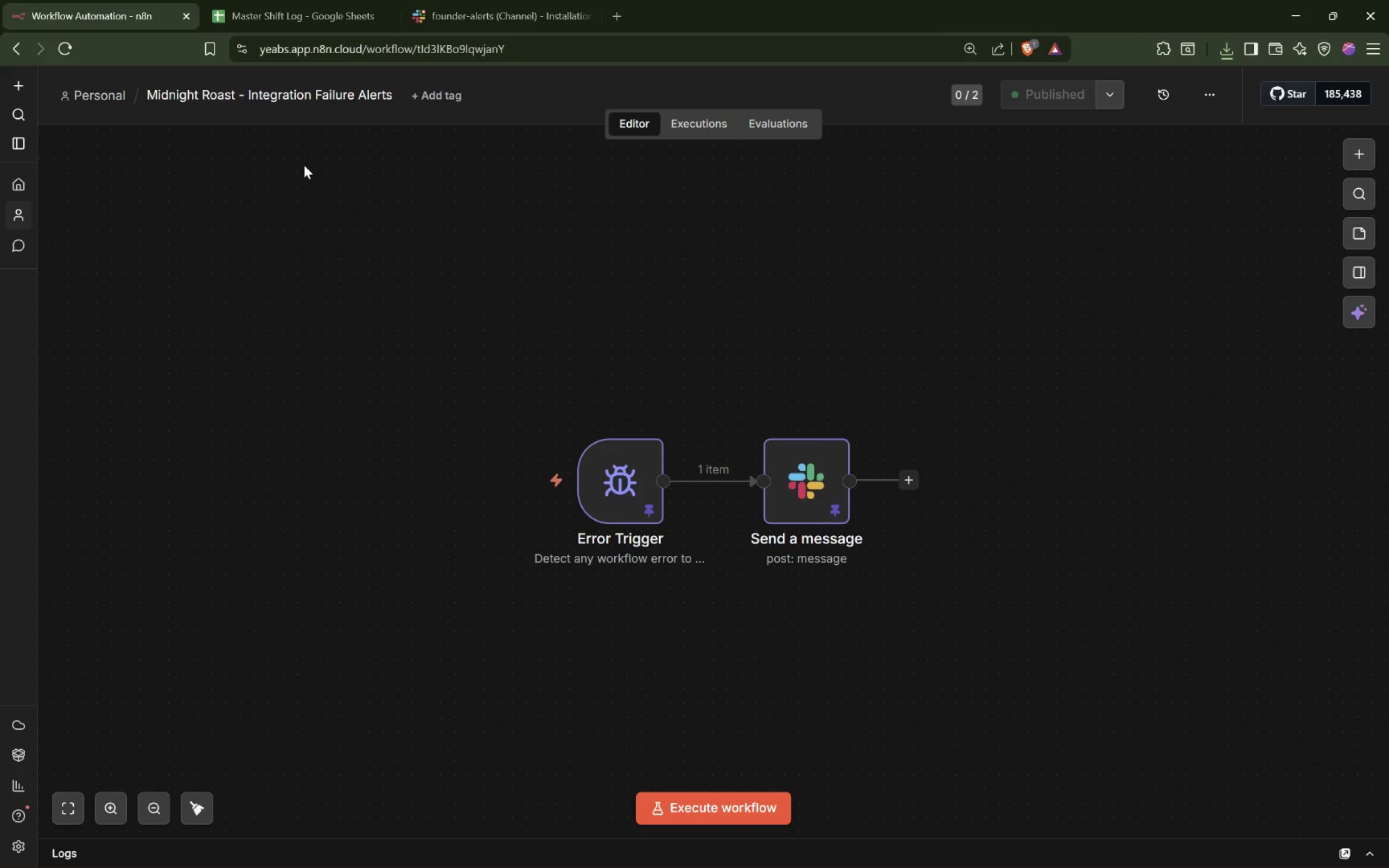 
key(PrintScreen)
 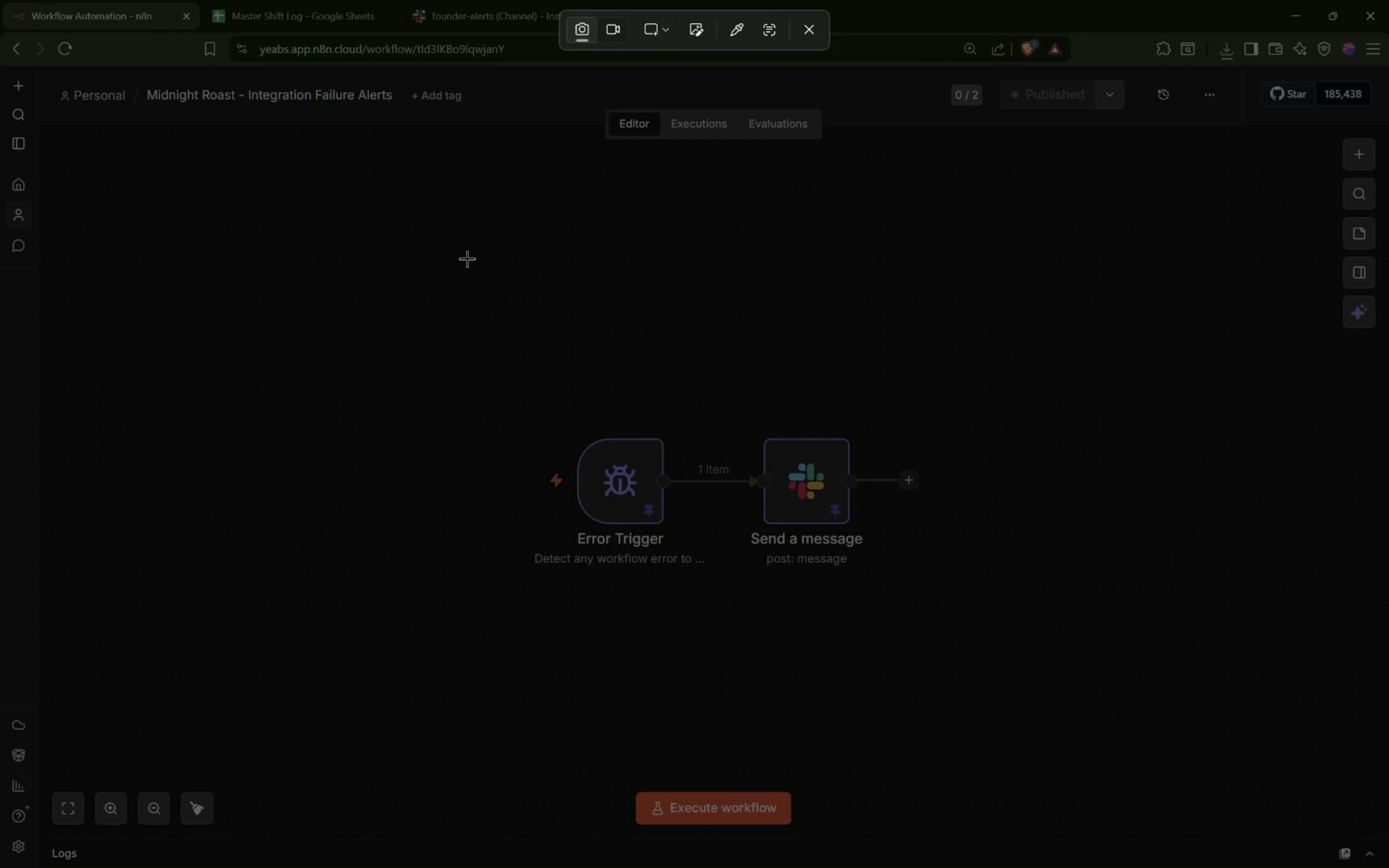 
wait(5.14)
 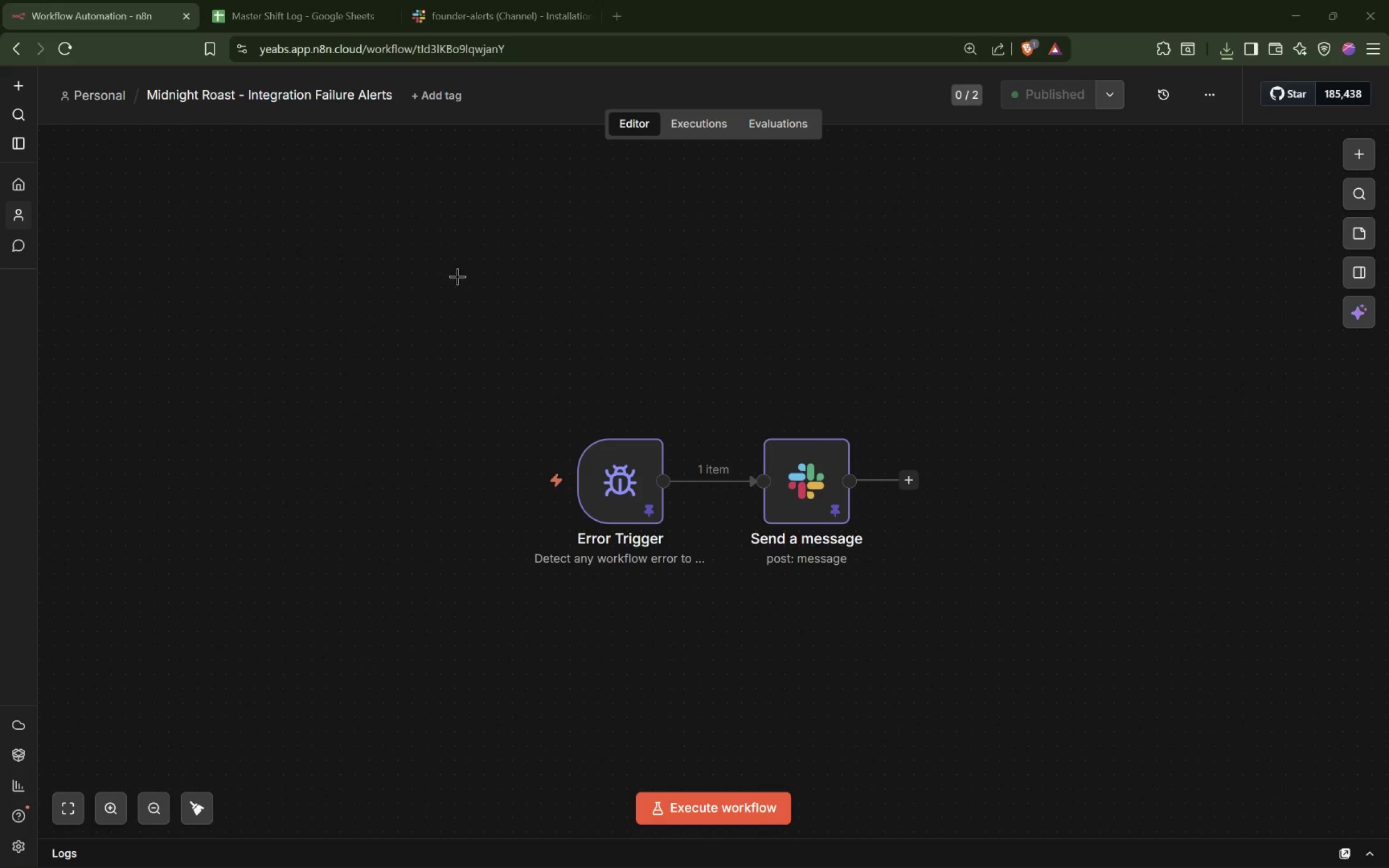 
left_click_drag(start_coordinate=[457, 285], to_coordinate=[999, 702])
 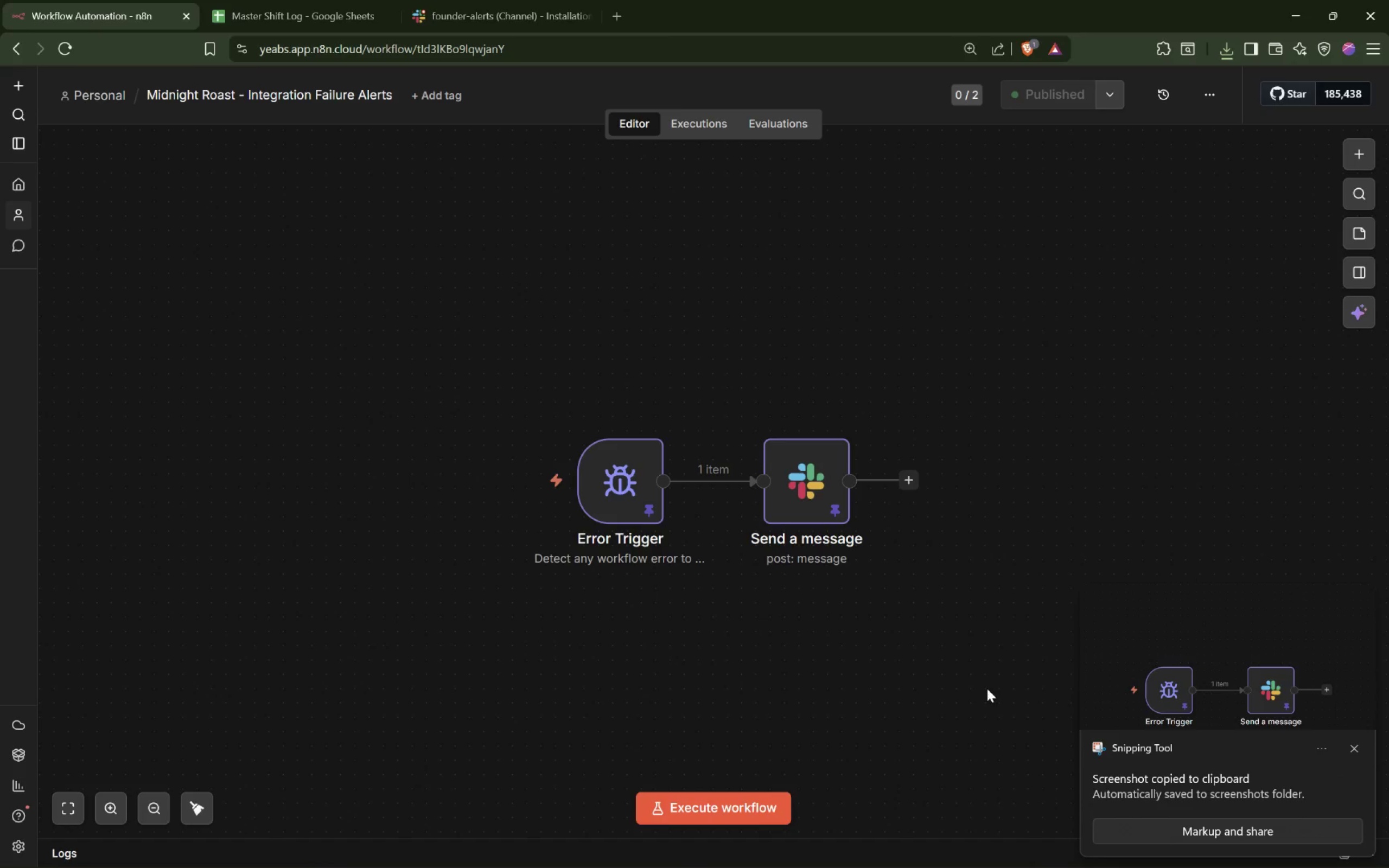 
left_click([1214, 828])
 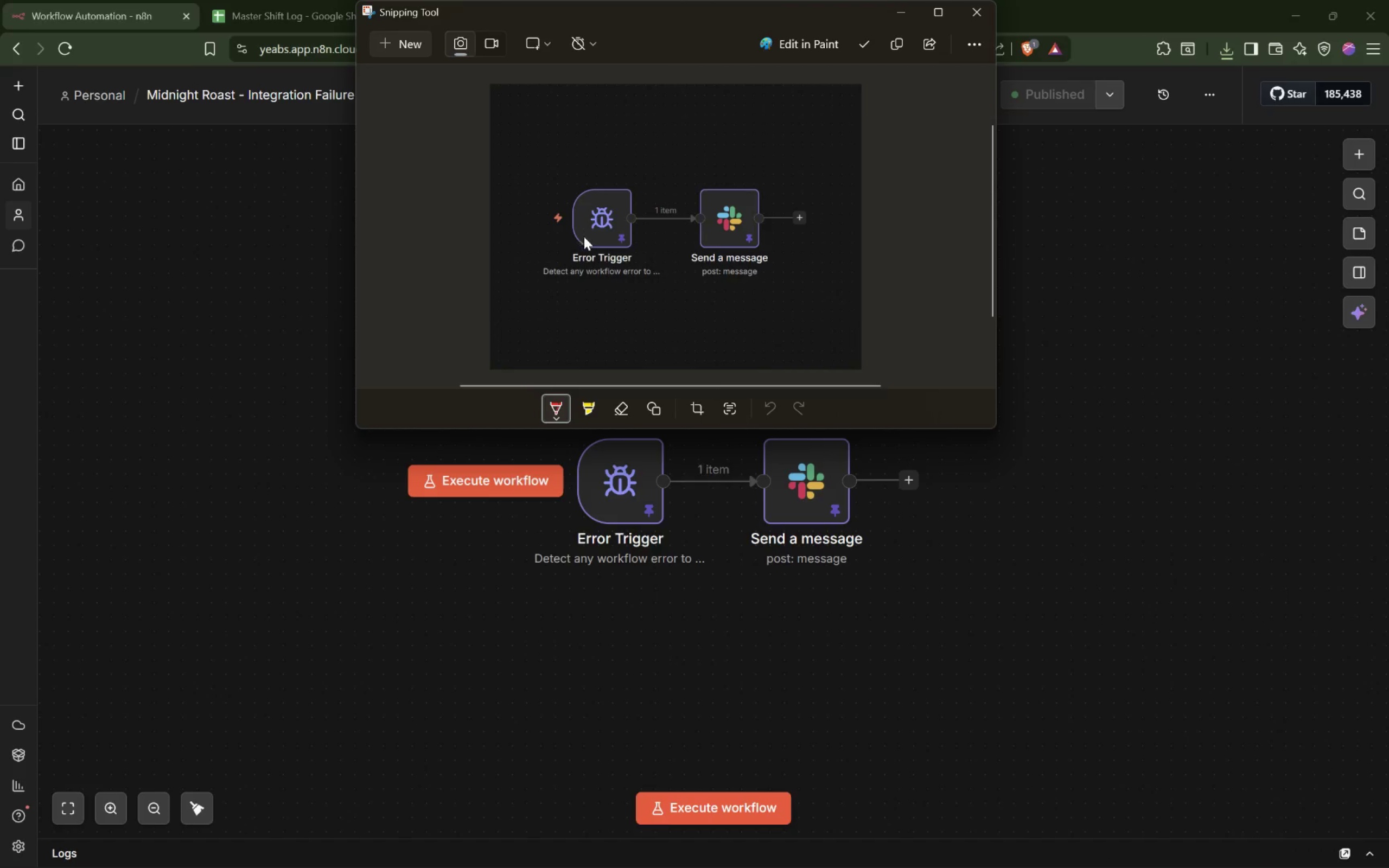 
mouse_move([853, 59])
 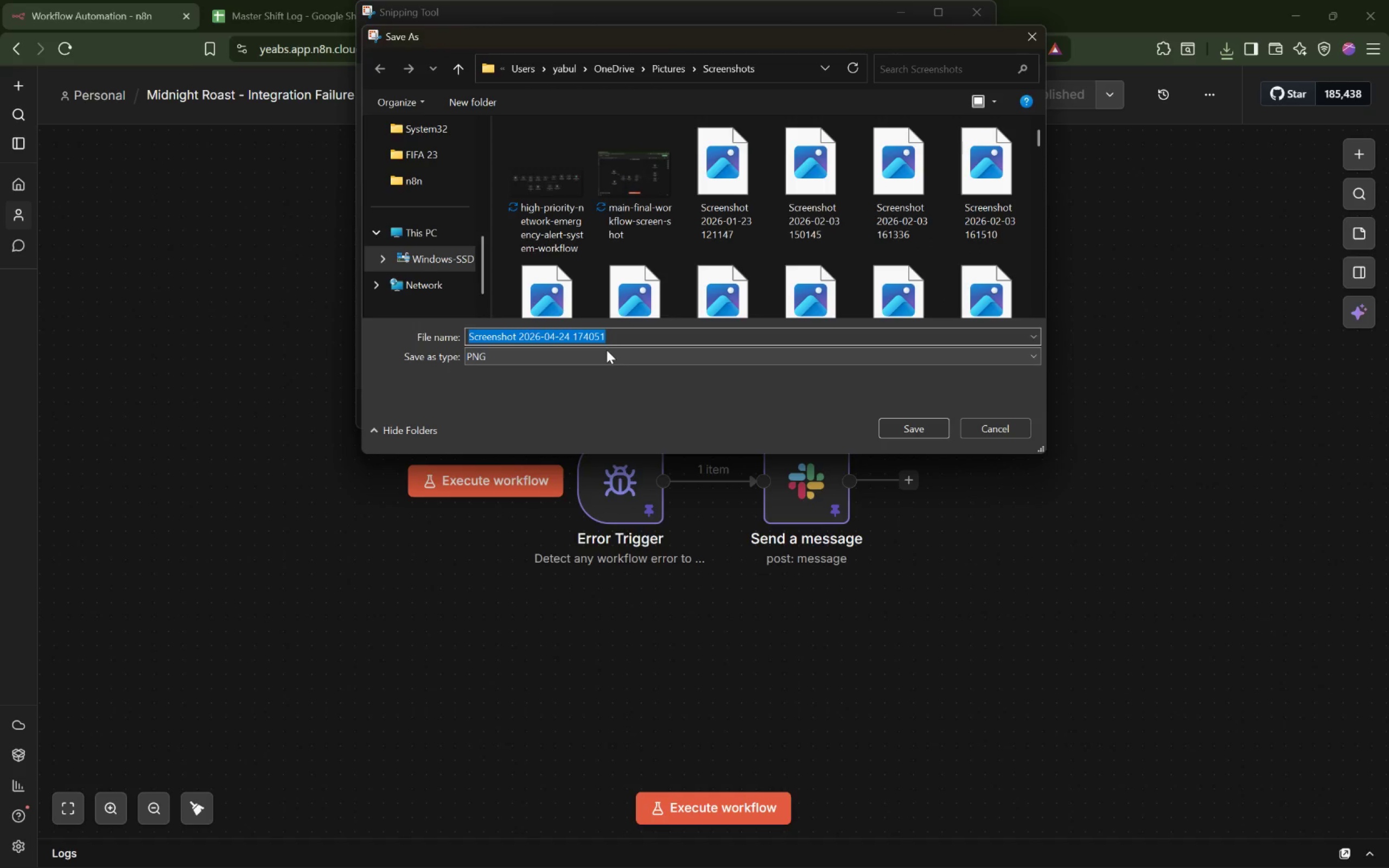 
type(error-workl)
key(Backspace)
type(flow)
 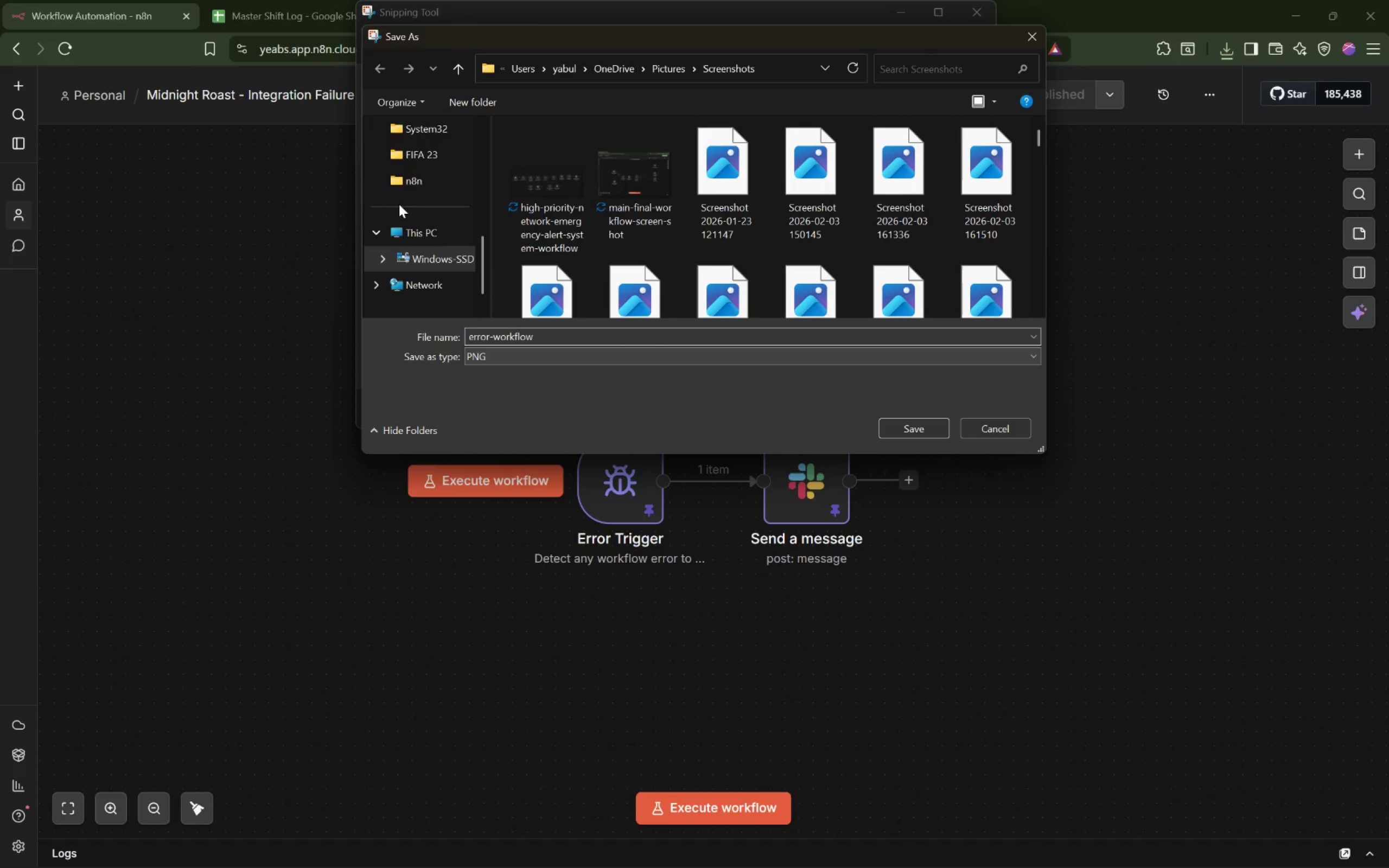 
scroll: coordinate [432, 215], scroll_direction: up, amount: 6.0
 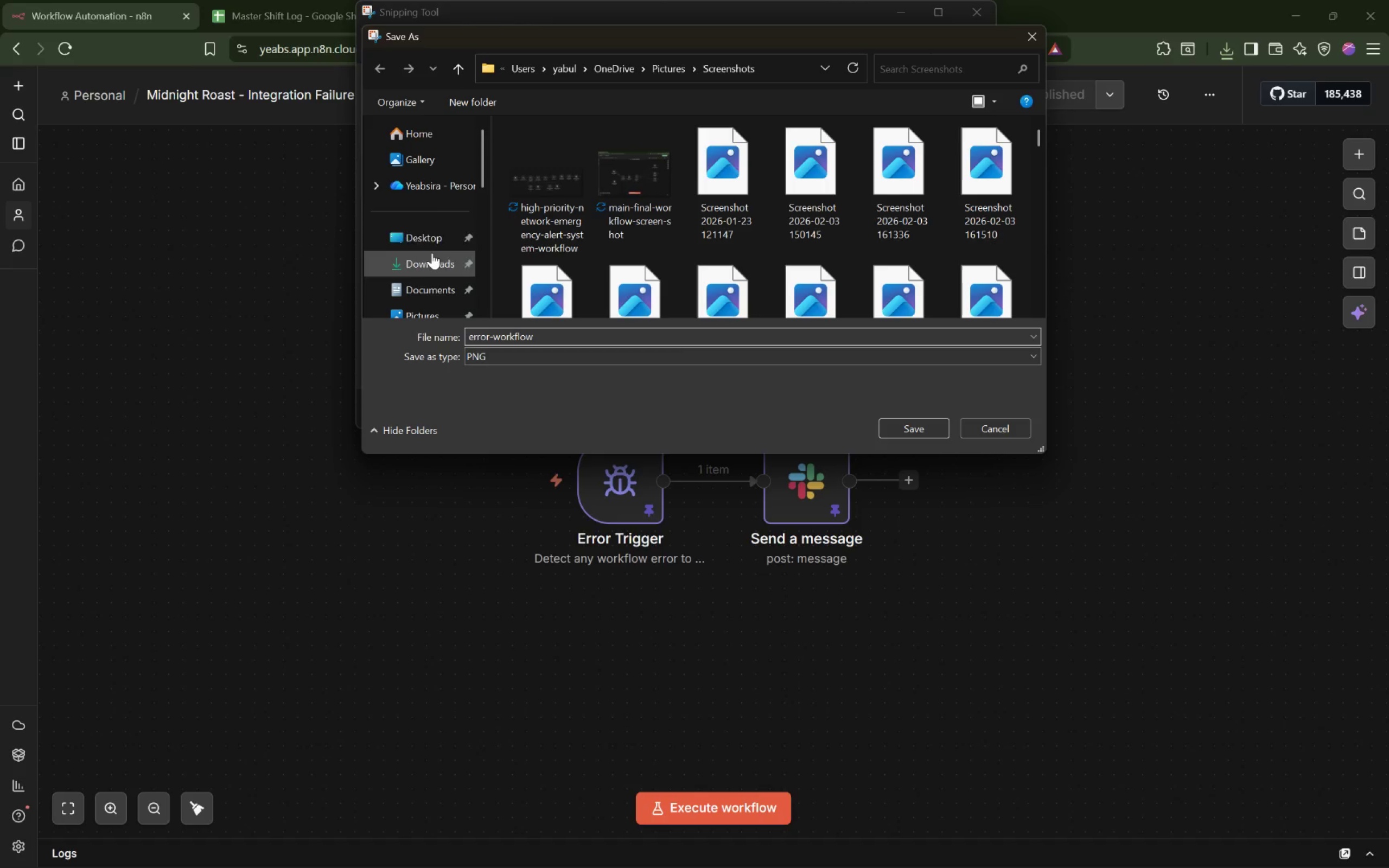 
left_click([439, 244])
 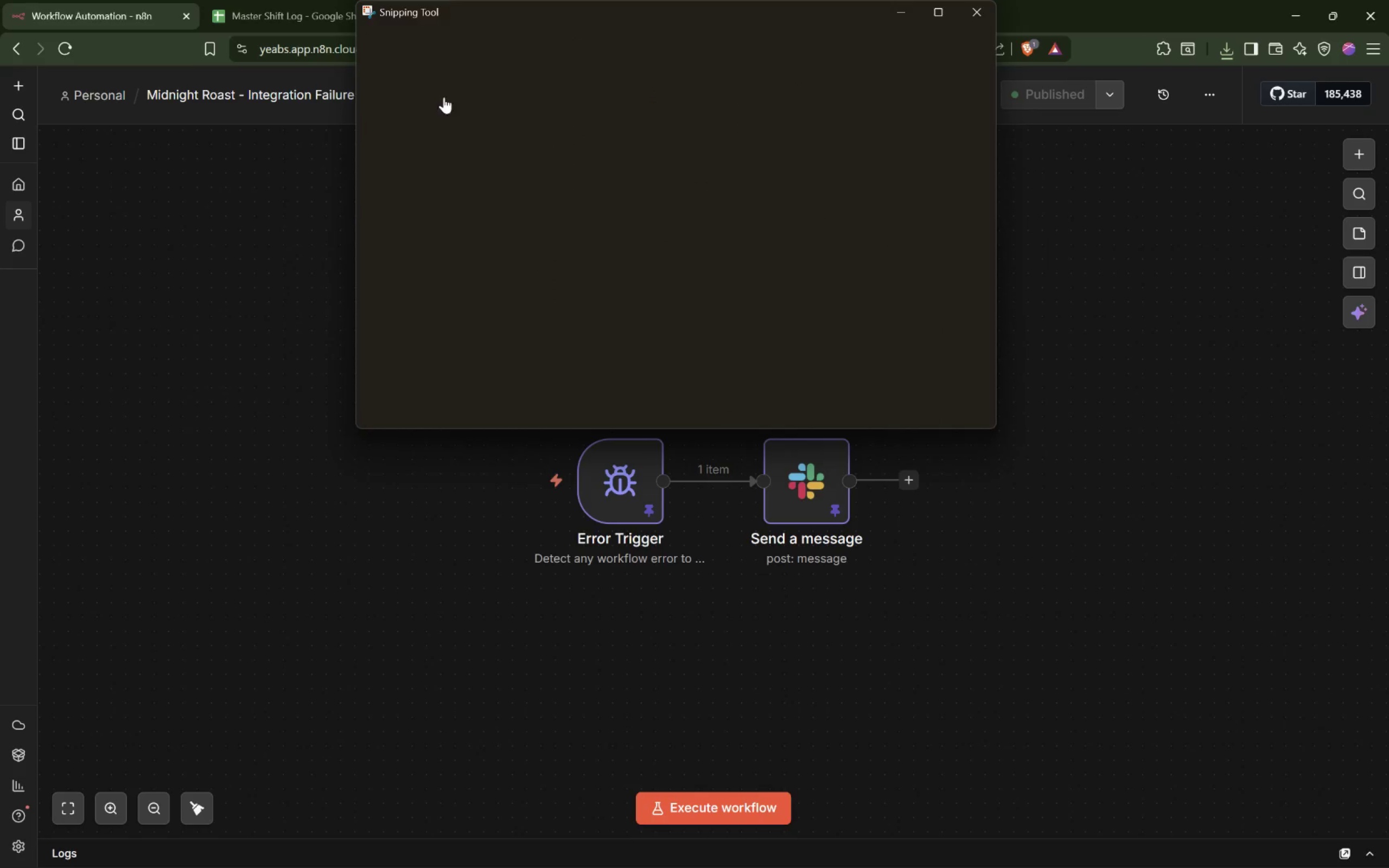 
left_click([91, 96])
 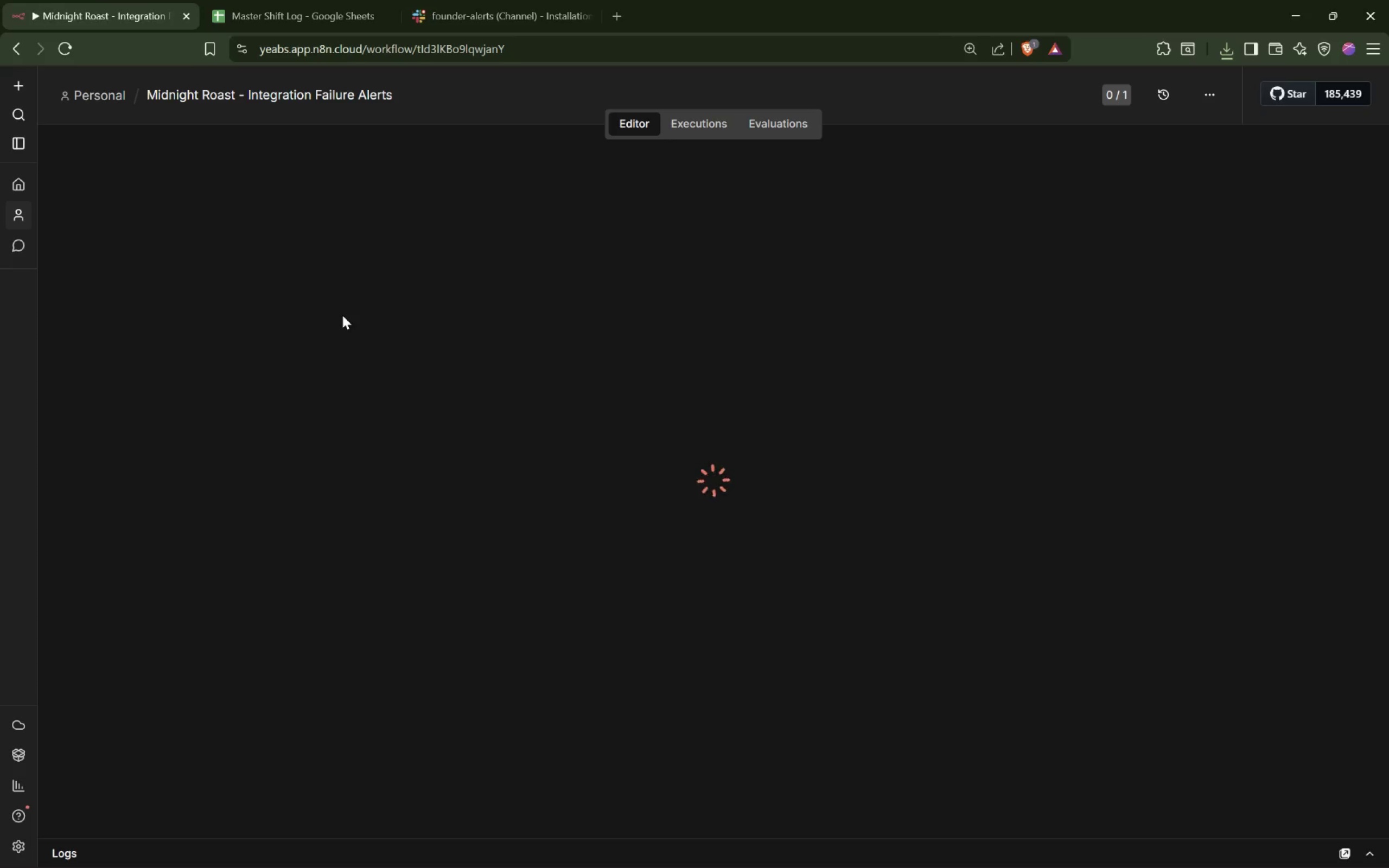 
wait(7.16)
 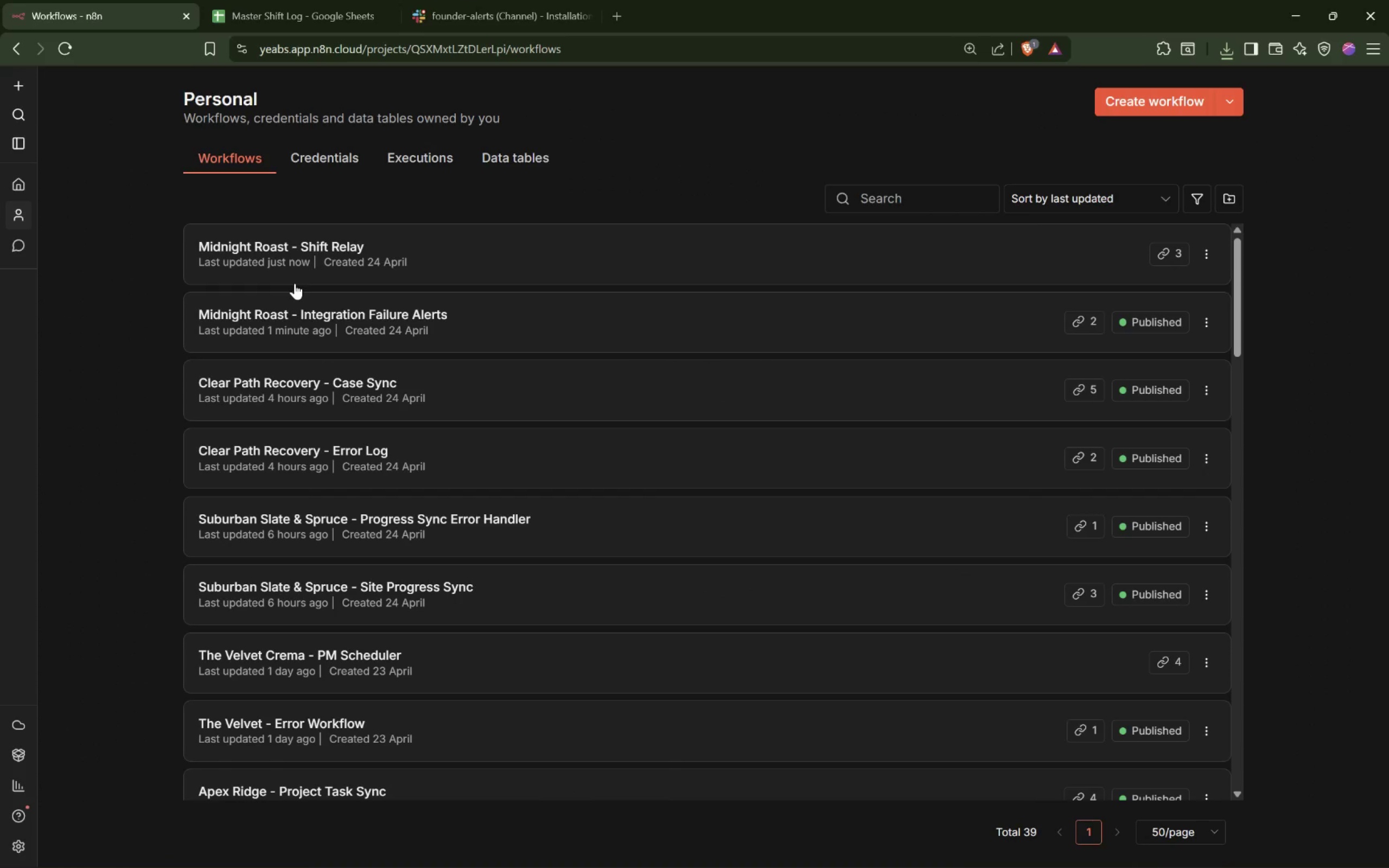 
left_click([98, 87])
 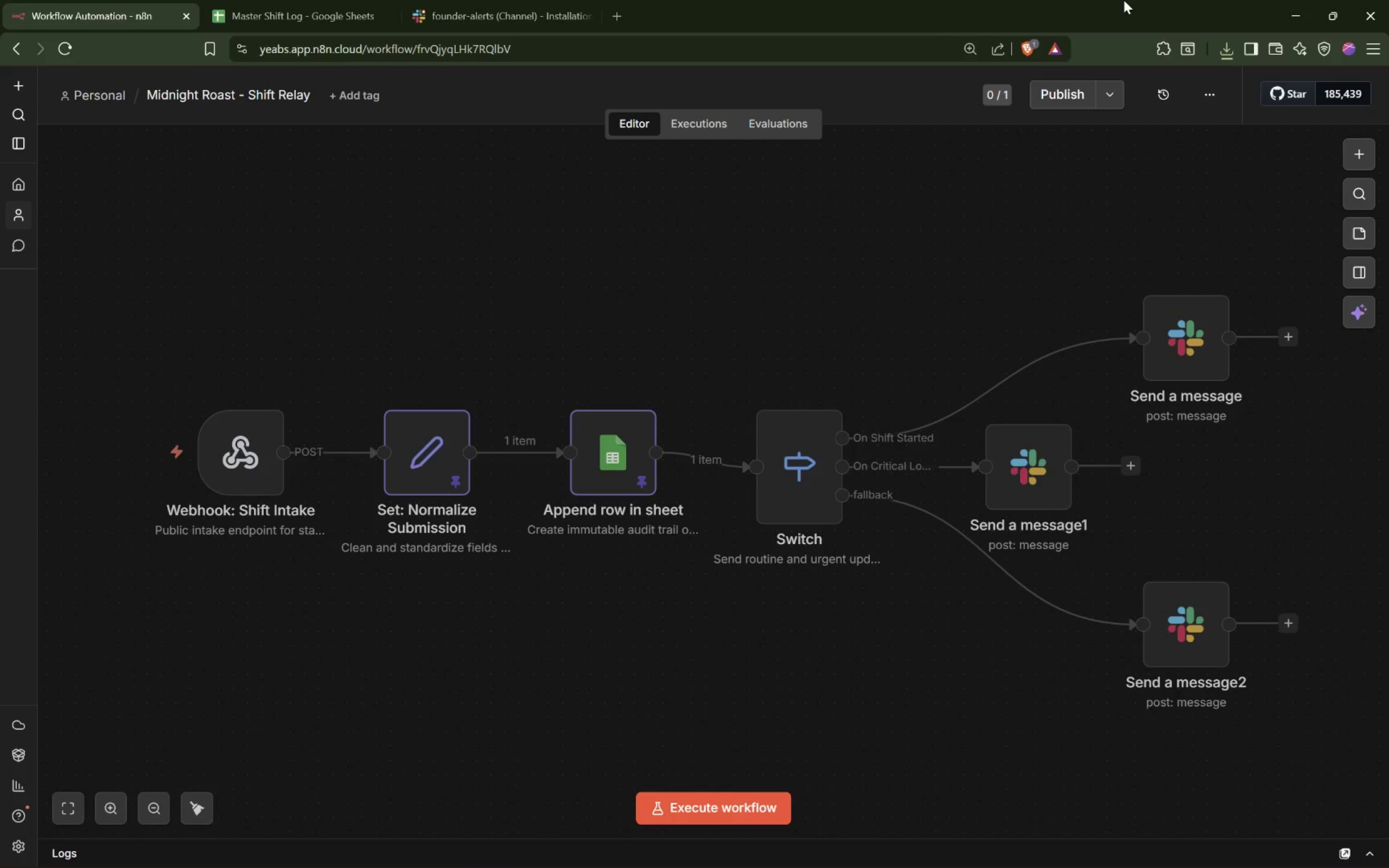 
wait(7.08)
 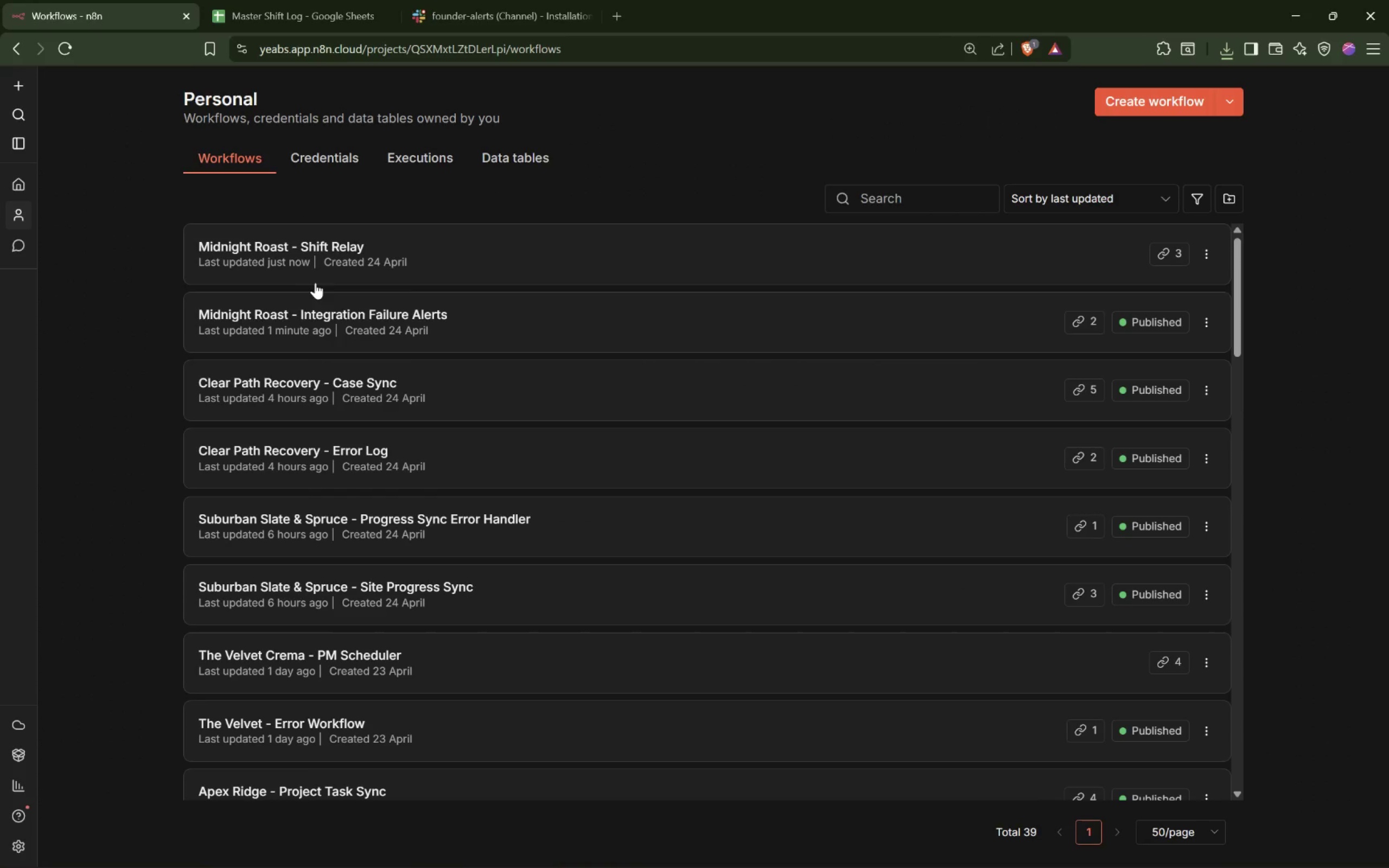 
key(PrintScreen)
 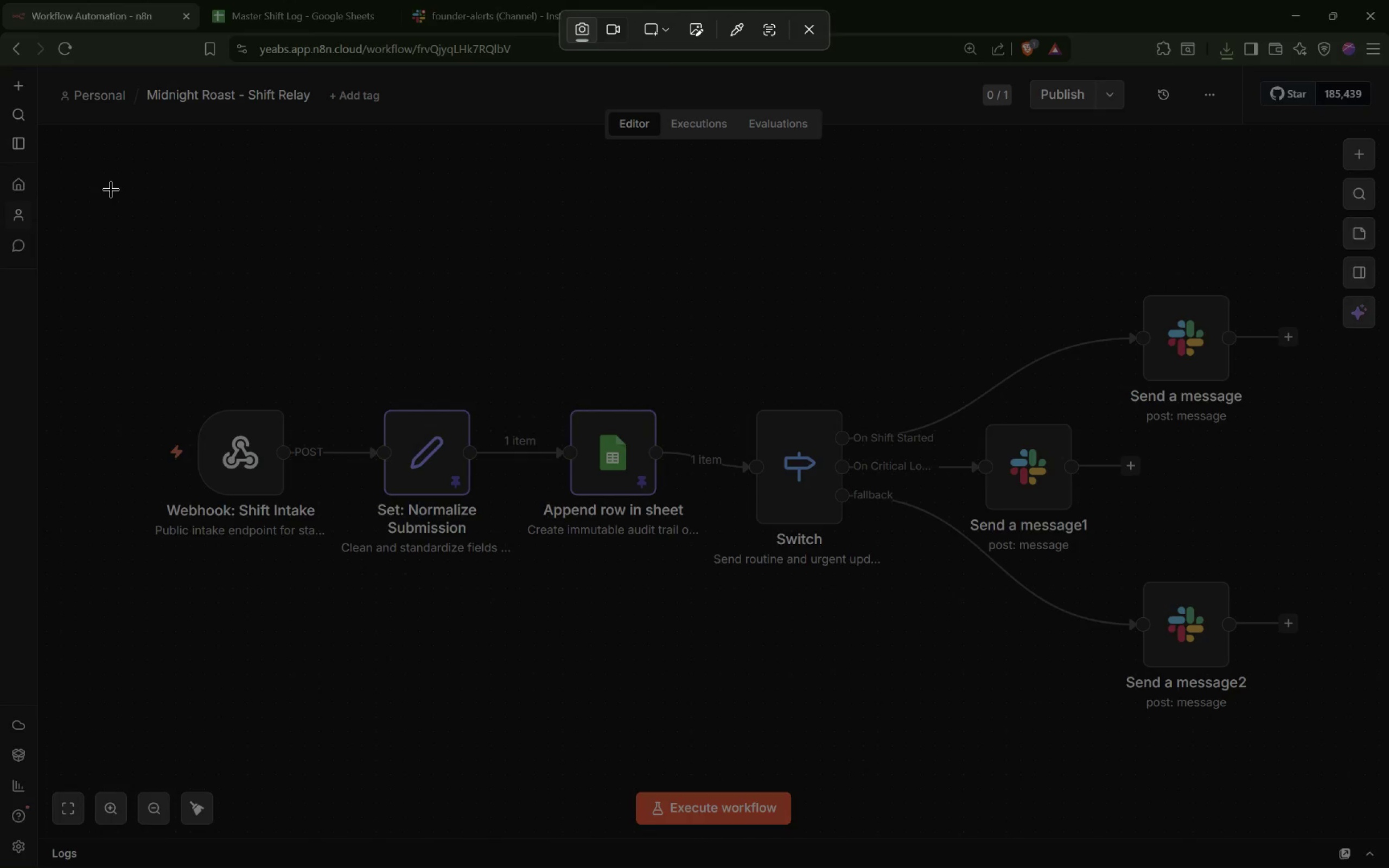 
left_click_drag(start_coordinate=[102, 176], to_coordinate=[1324, 799])
 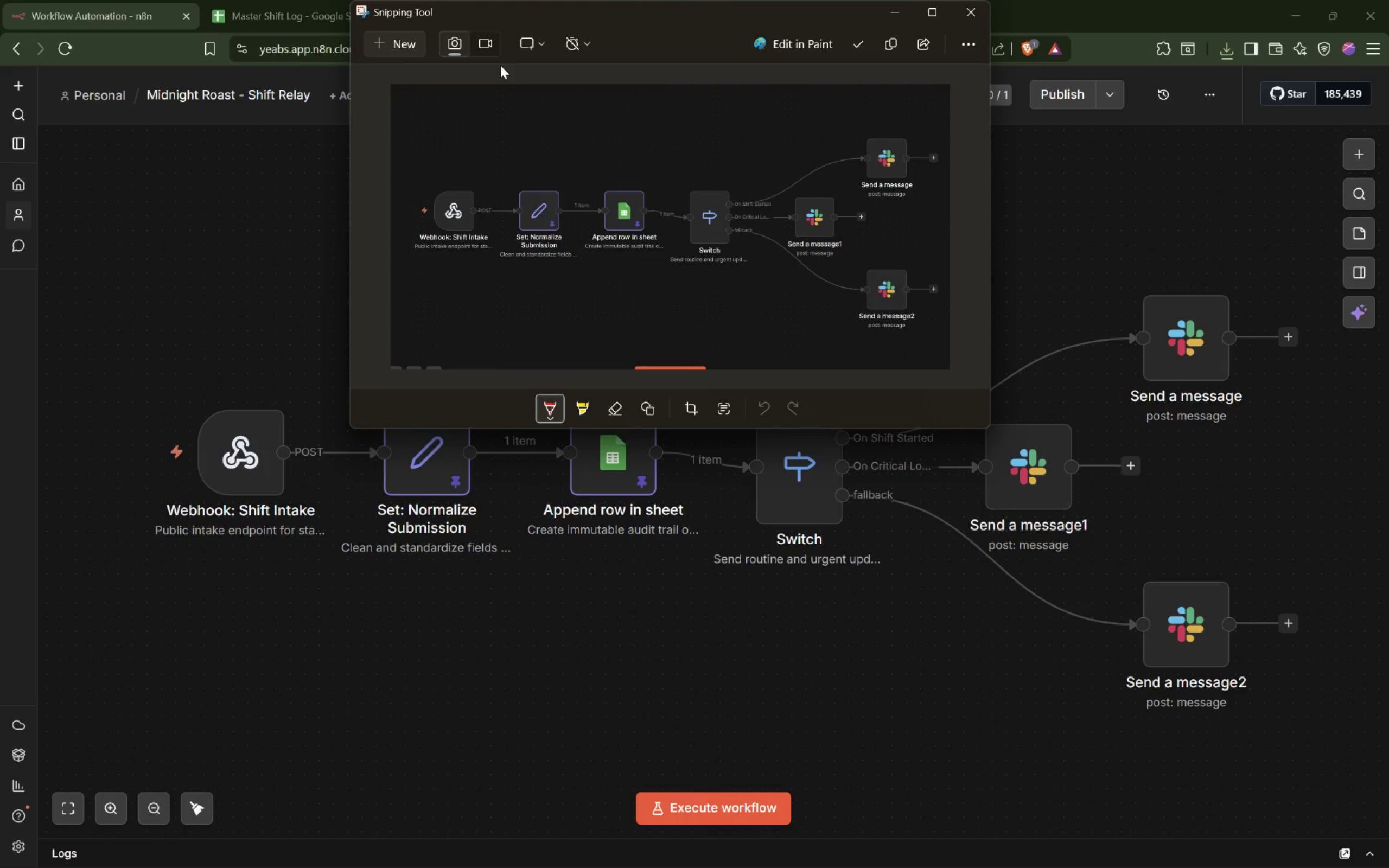 
wait(6.14)
 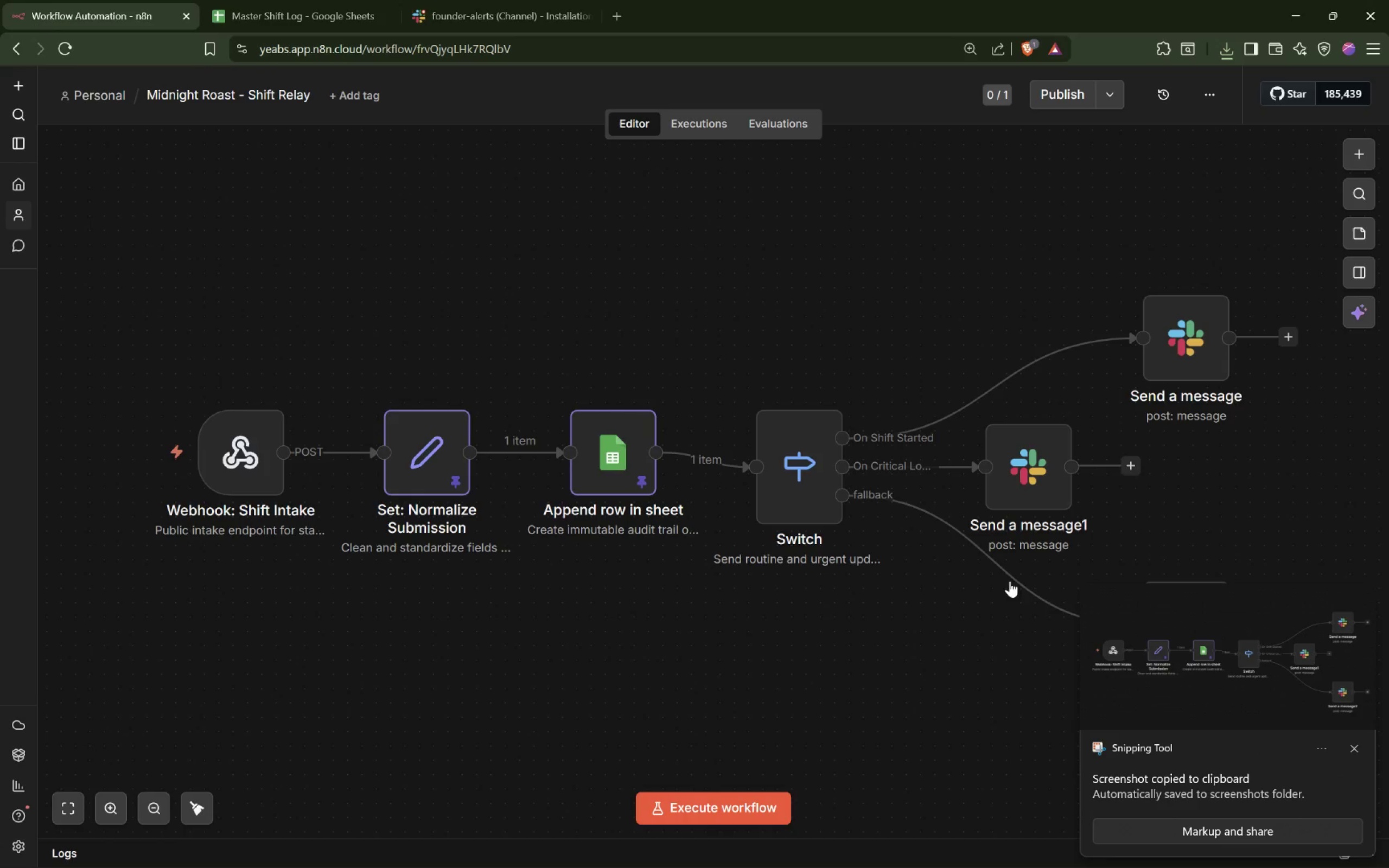 
left_click([855, 38])
 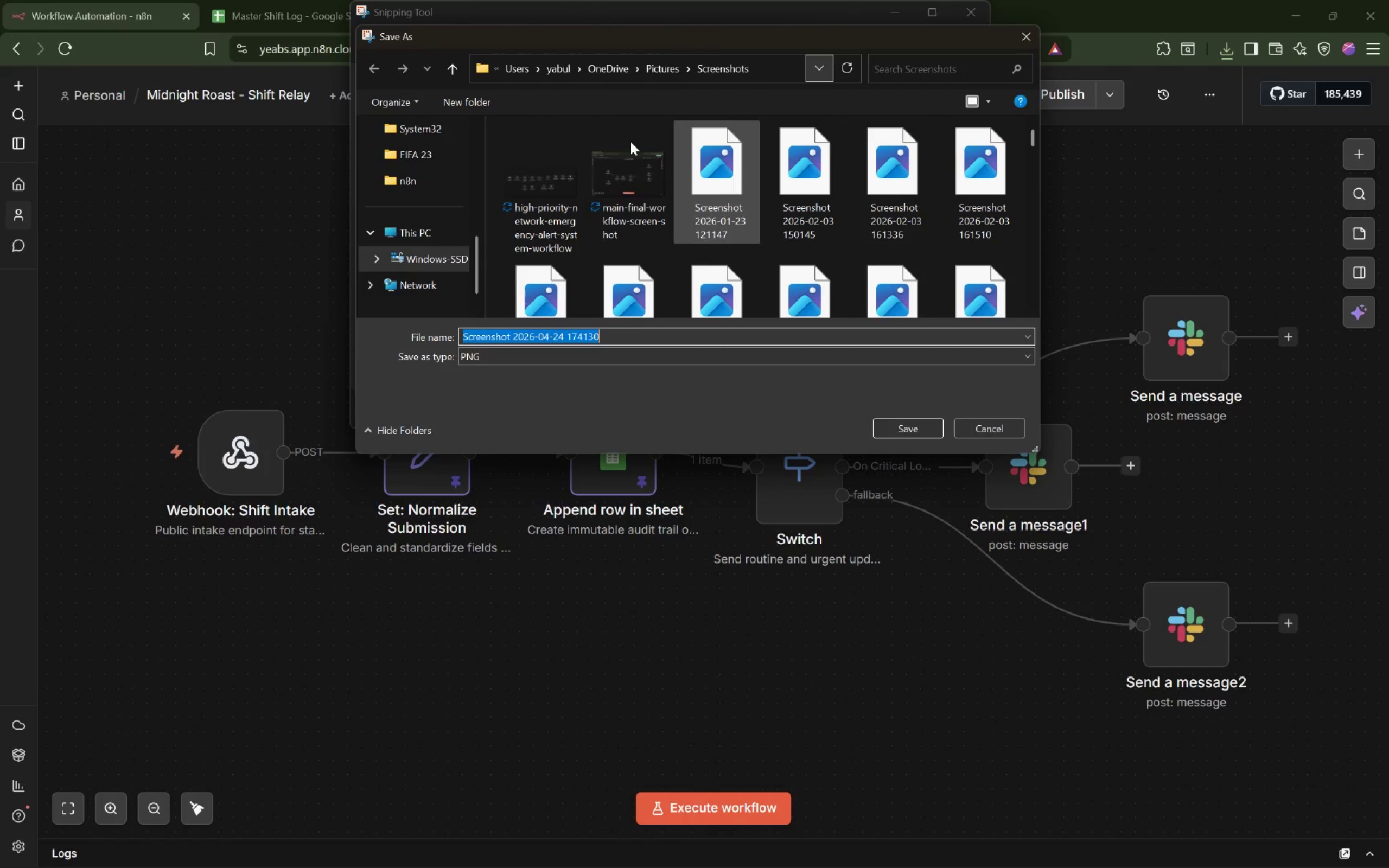 
scroll: coordinate [413, 200], scroll_direction: up, amount: 5.0
 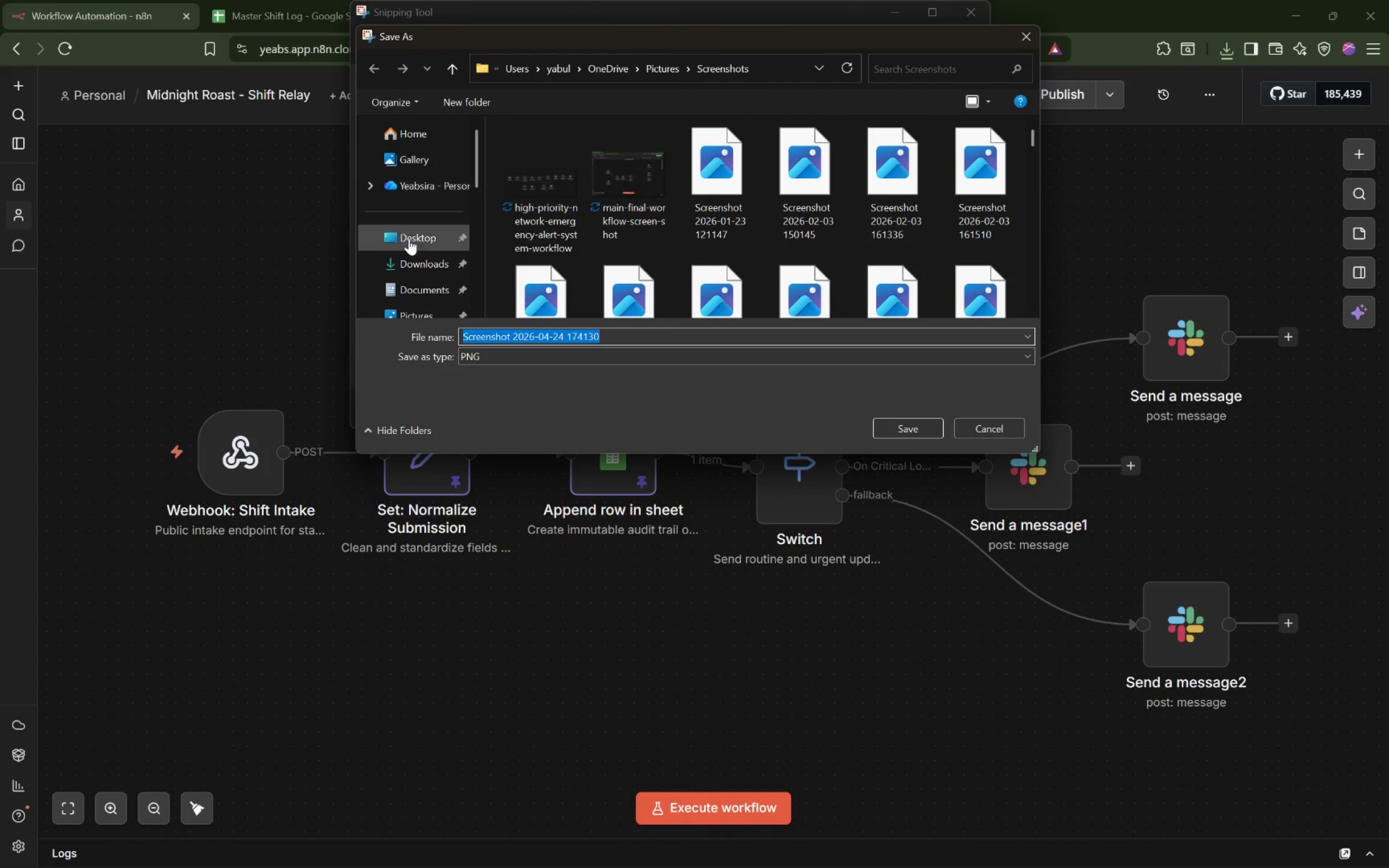 
left_click([415, 238])
 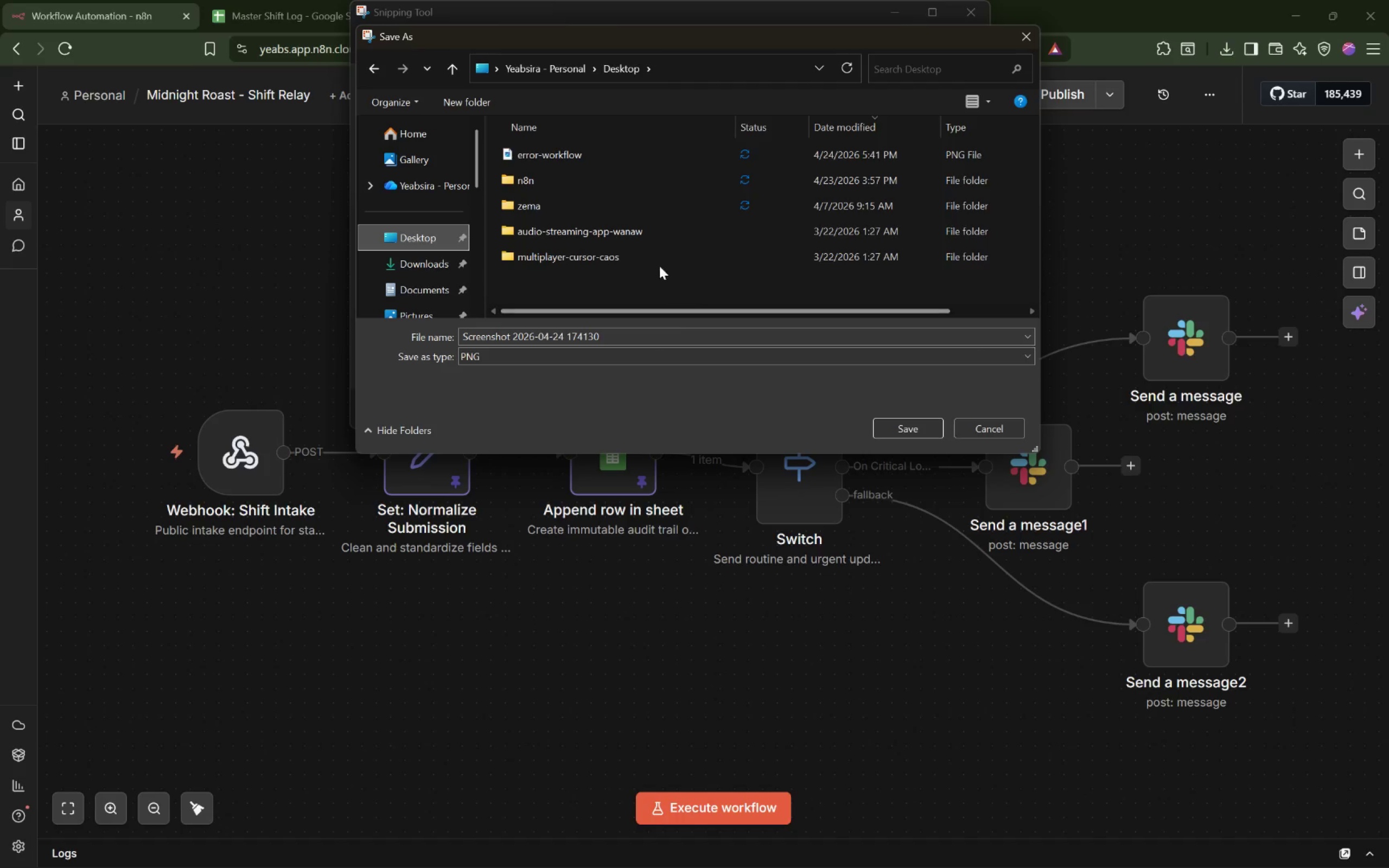 
left_click([625, 335])
 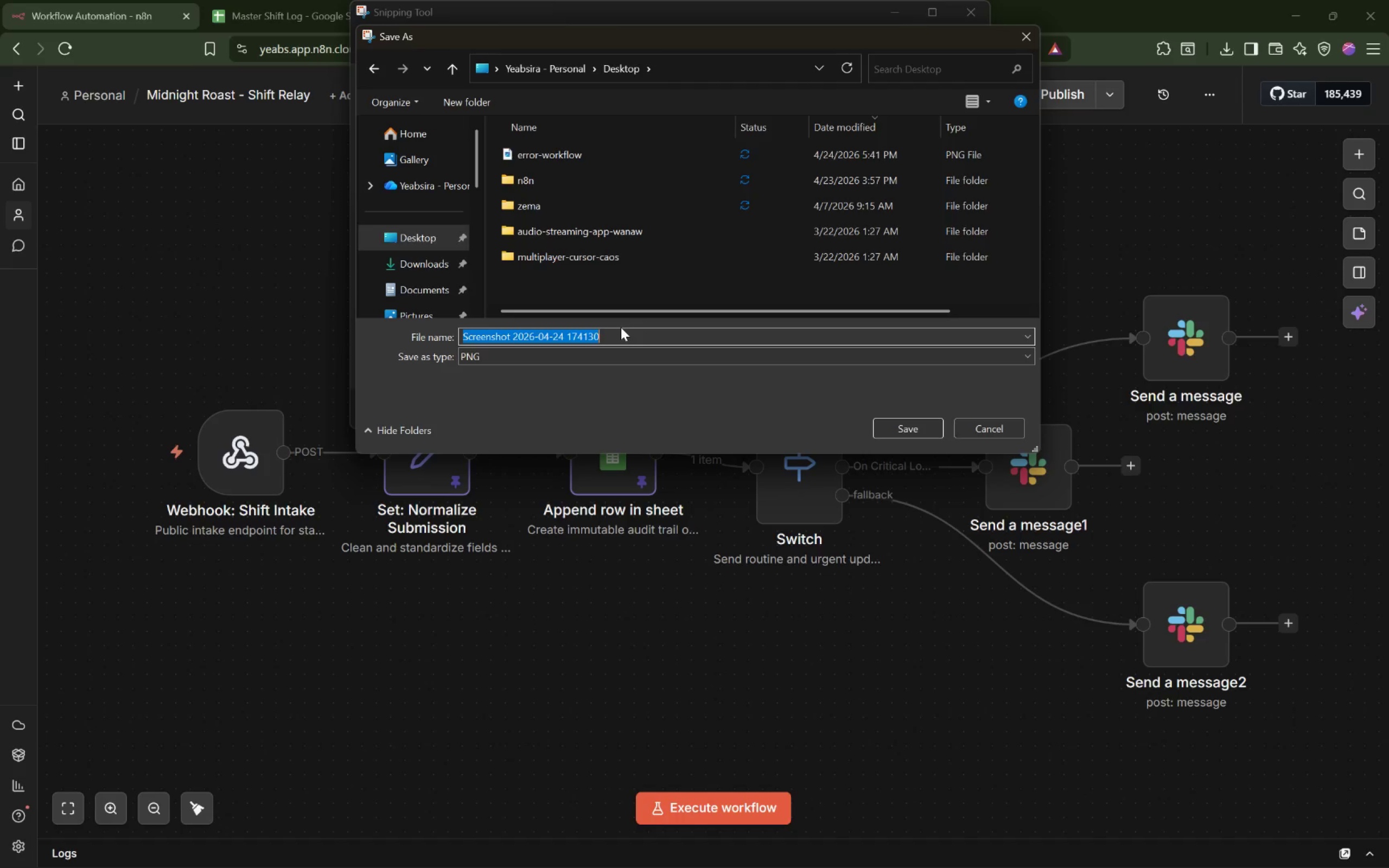 
type(mainw)
key(Backspace)
type(-workflow)
 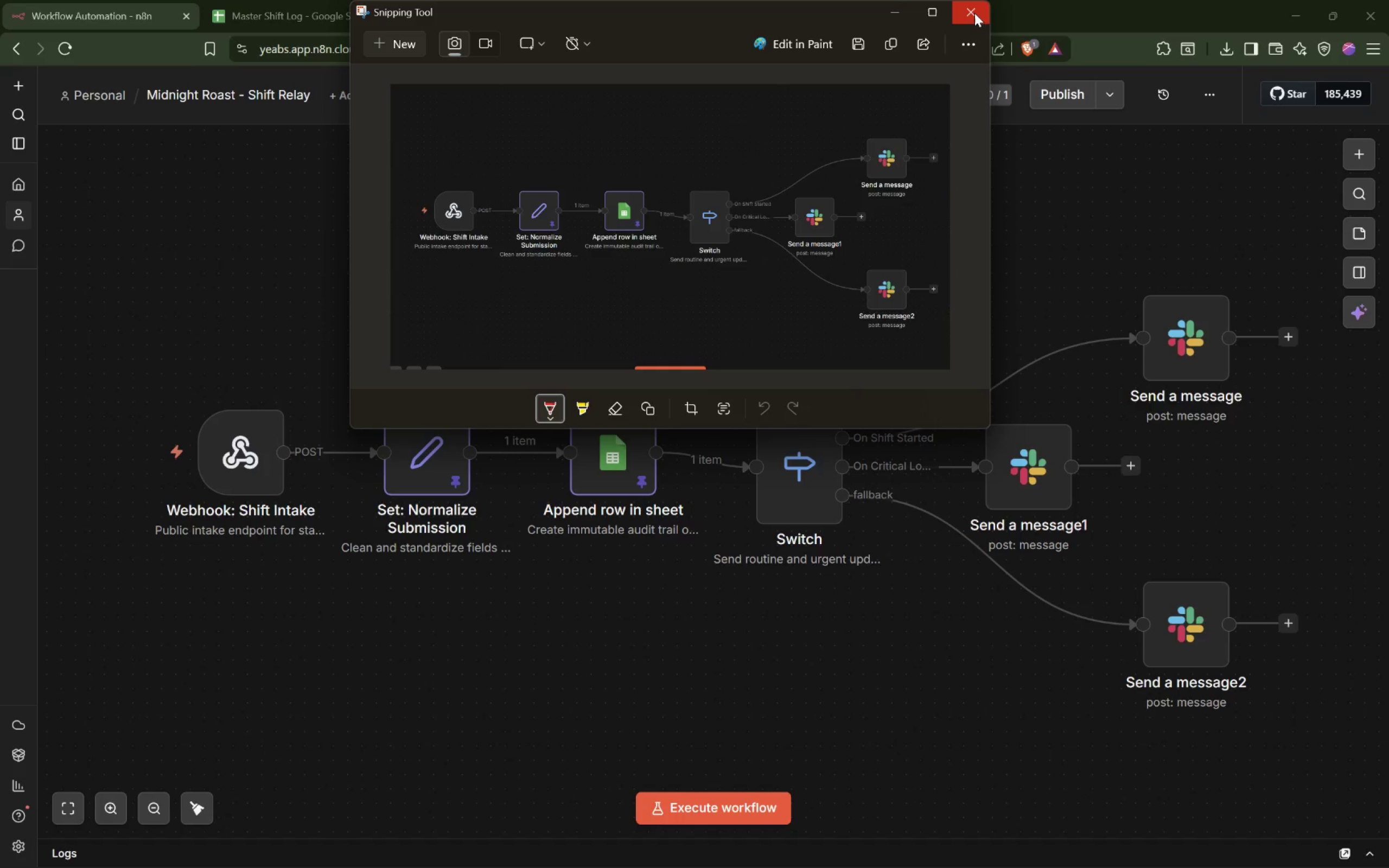 
wait(6.94)
 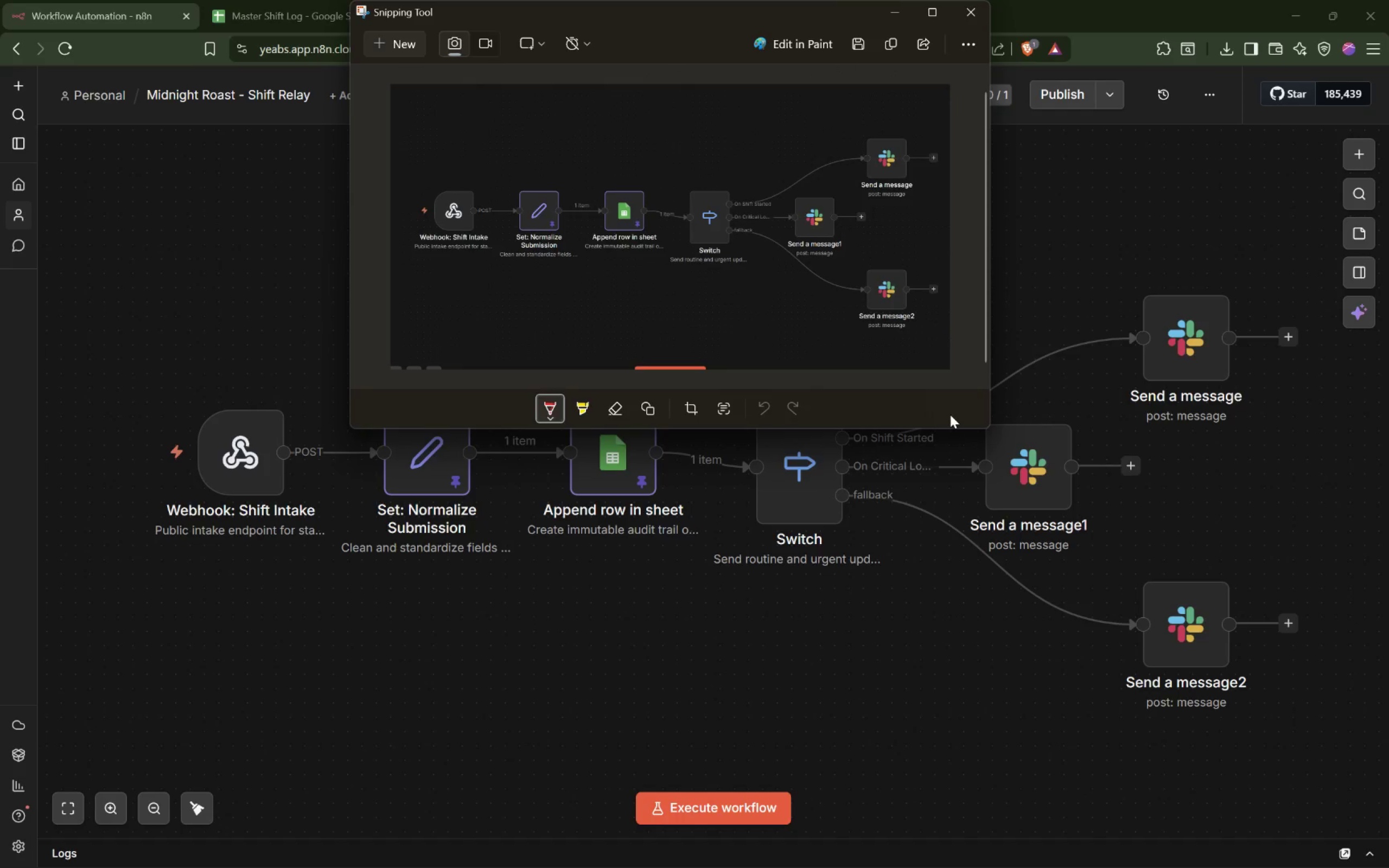 
left_click([974, 13])
 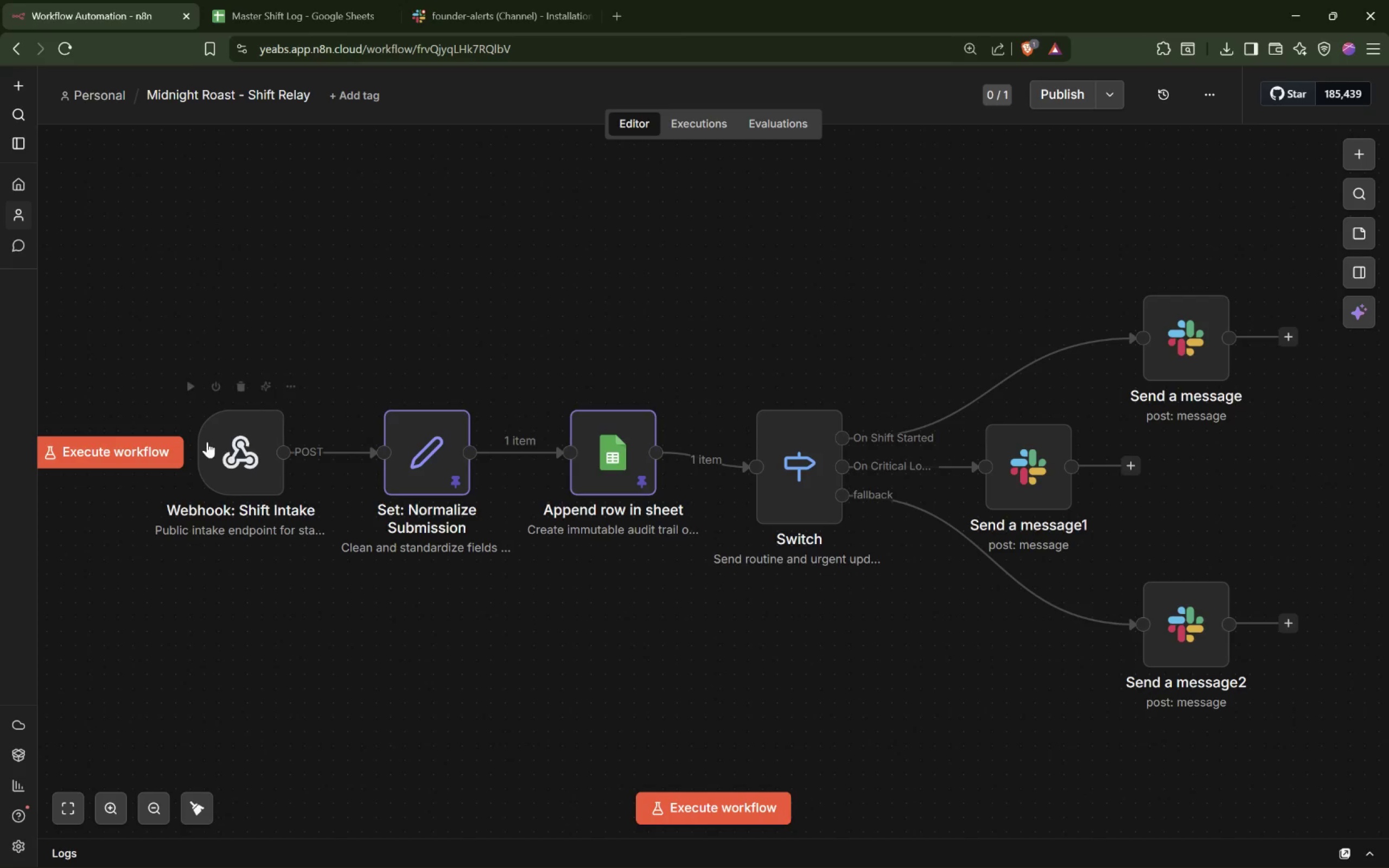 
double_click([228, 446])
 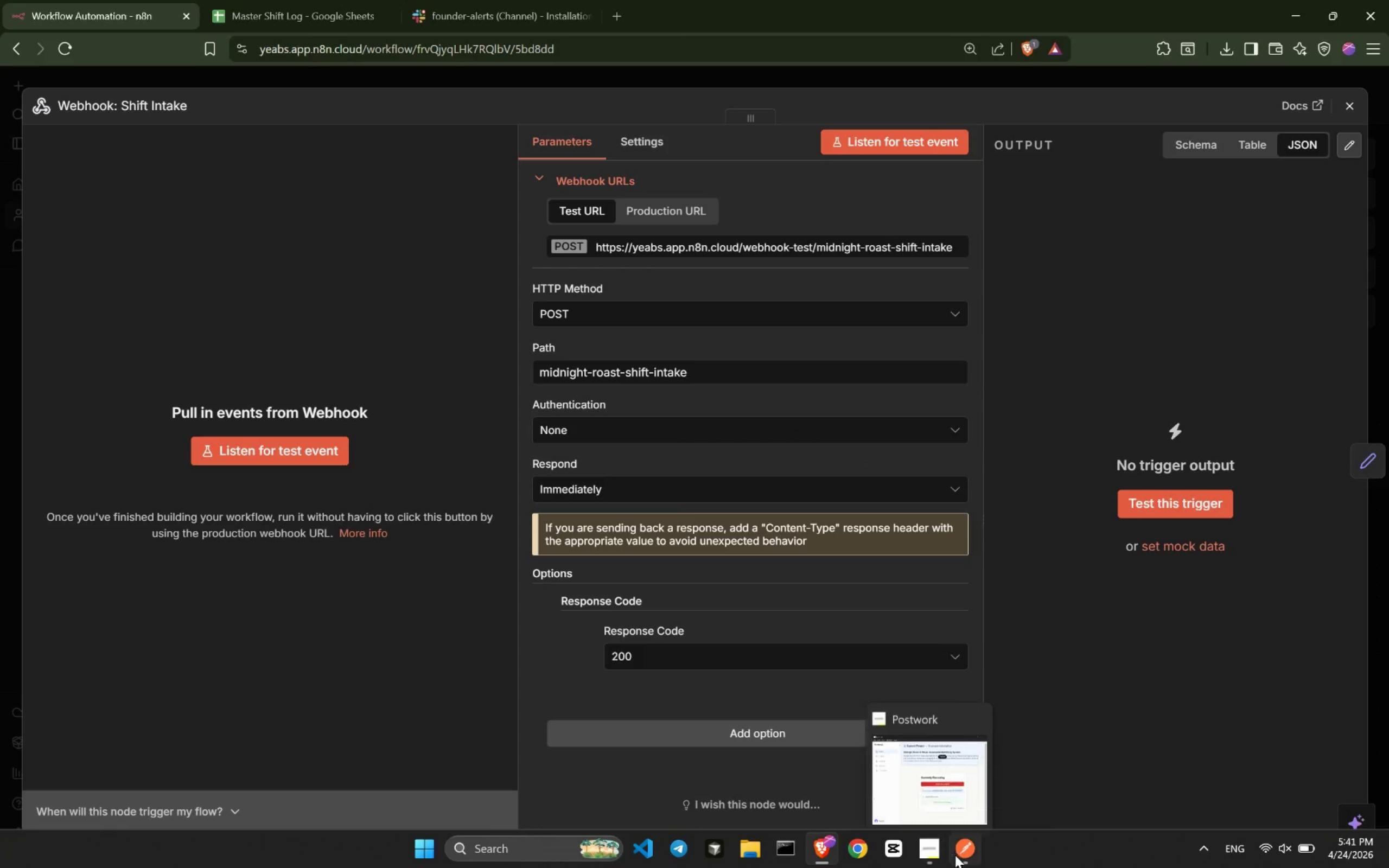 
left_click([273, 457])
 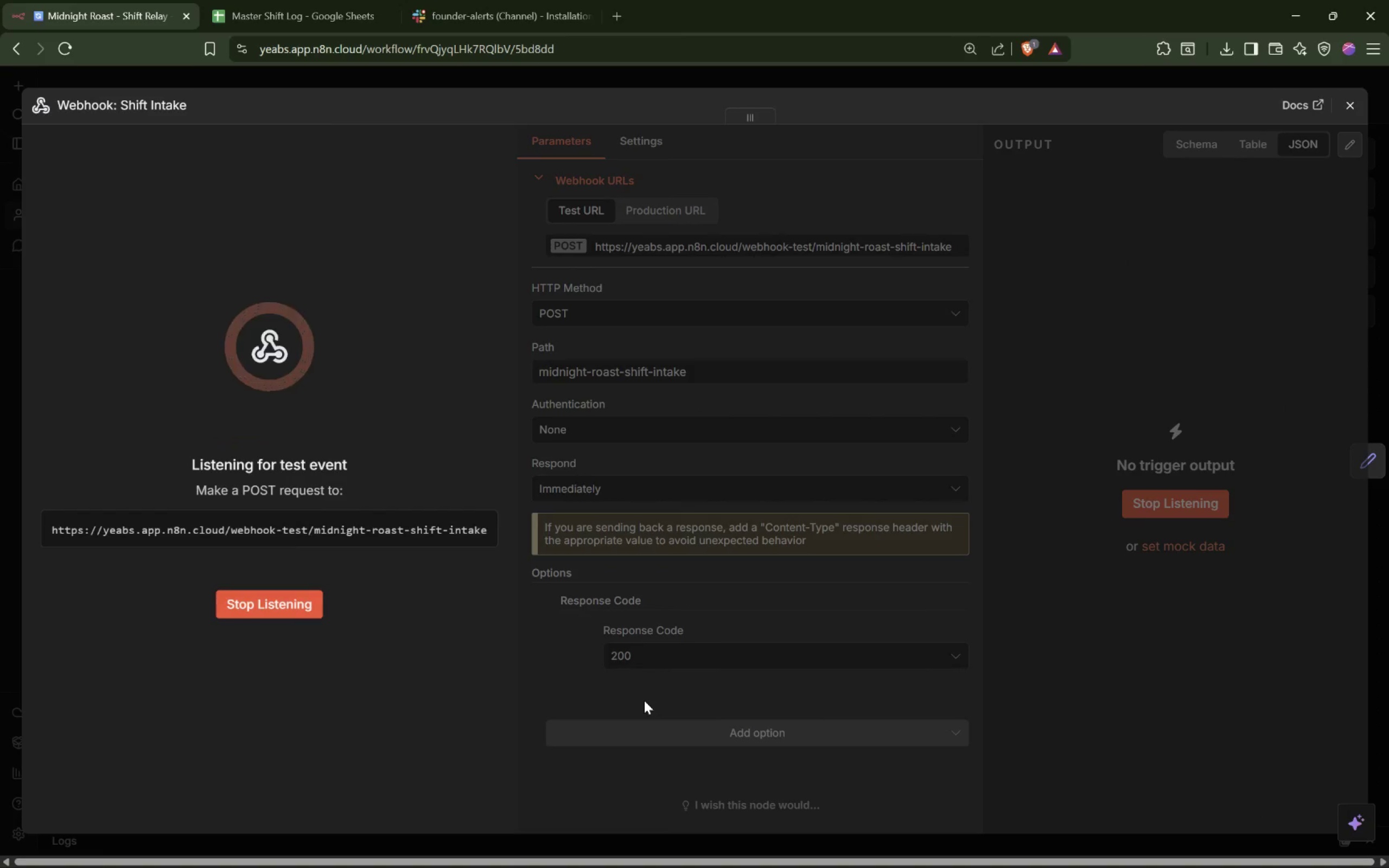 
key(Alt+Tab)
 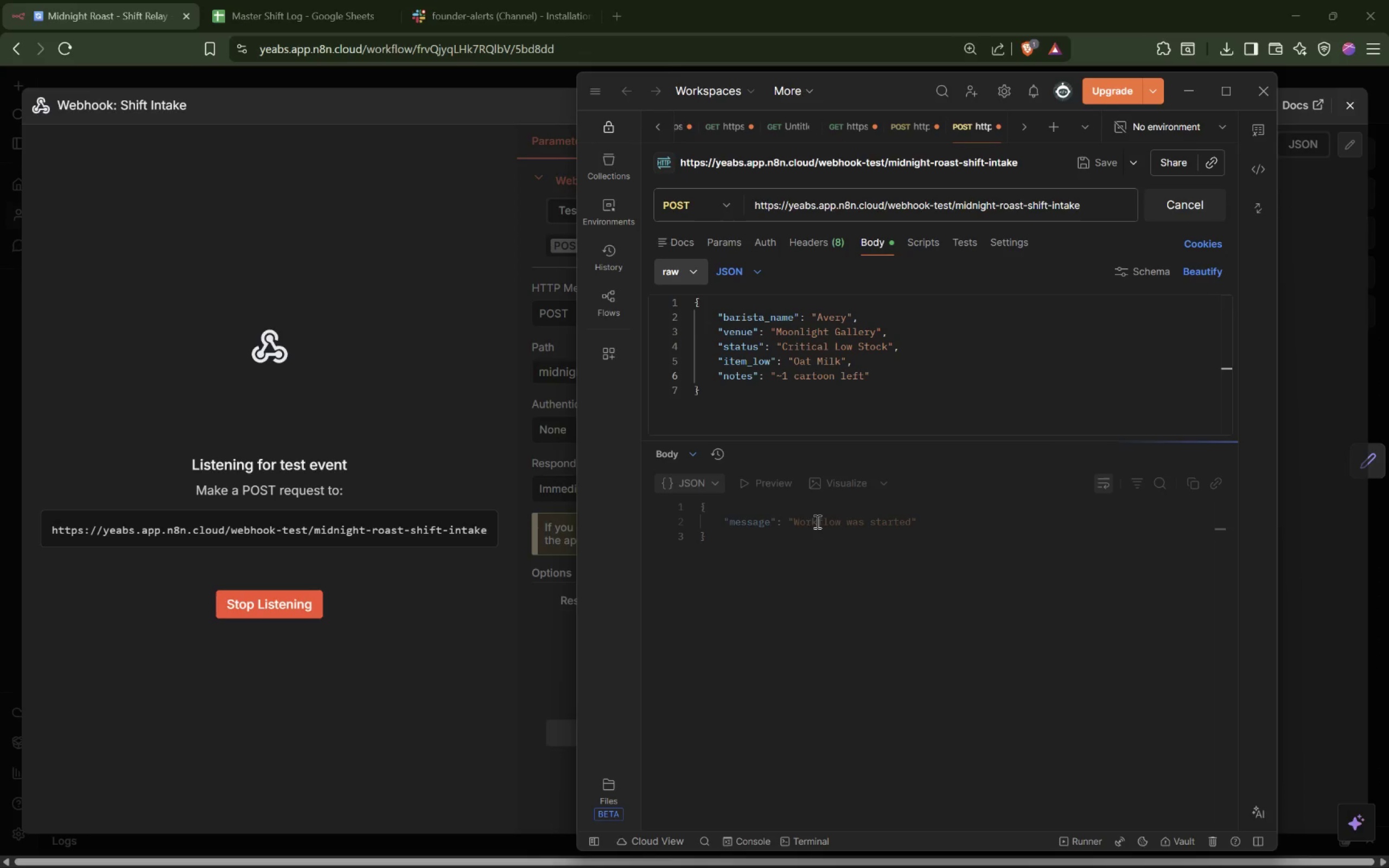 
left_click_drag(start_coordinate=[798, 524], to_coordinate=[845, 521])
 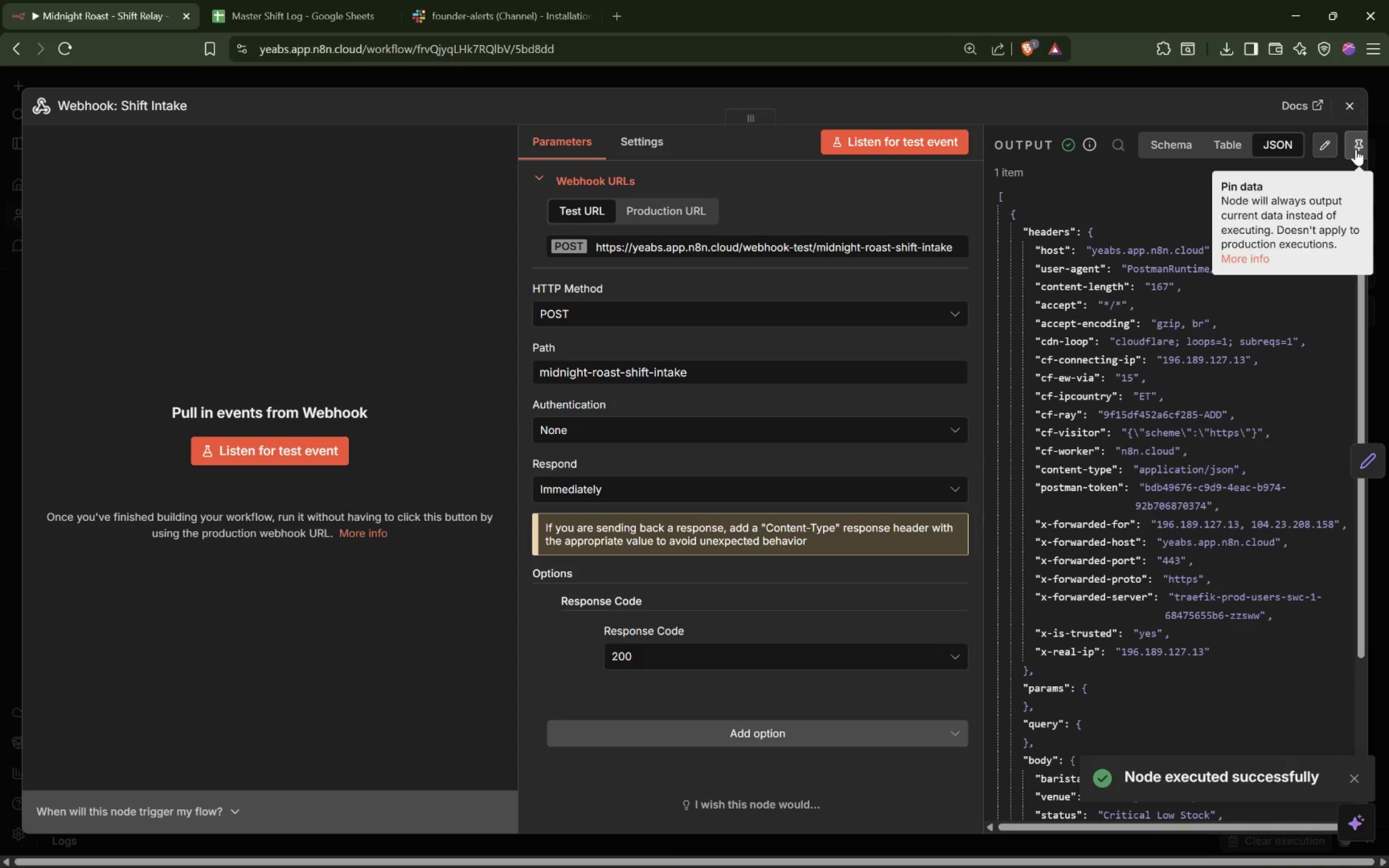 
left_click([1360, 149])
 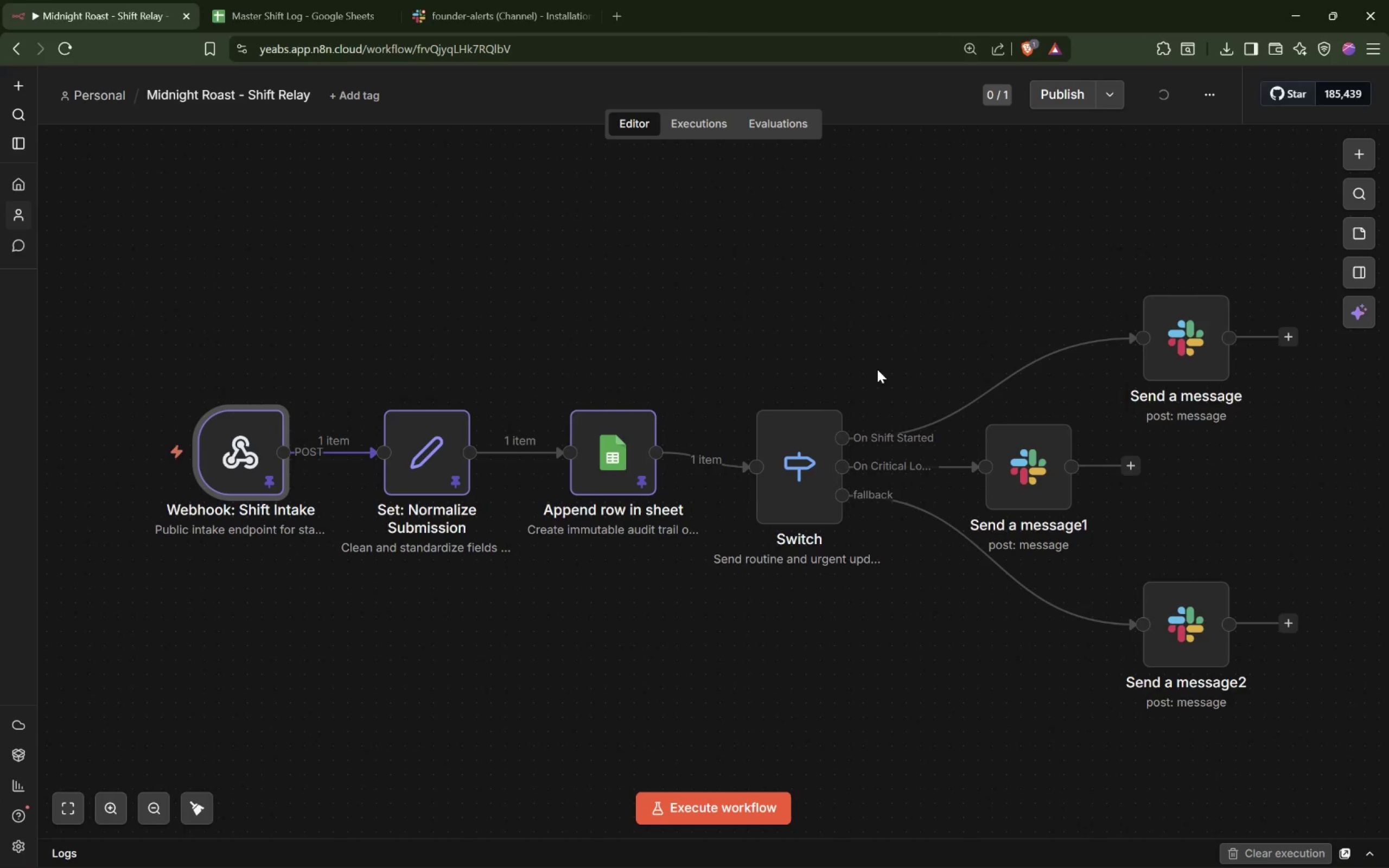 
left_click_drag(start_coordinate=[801, 446], to_coordinate=[810, 430])
 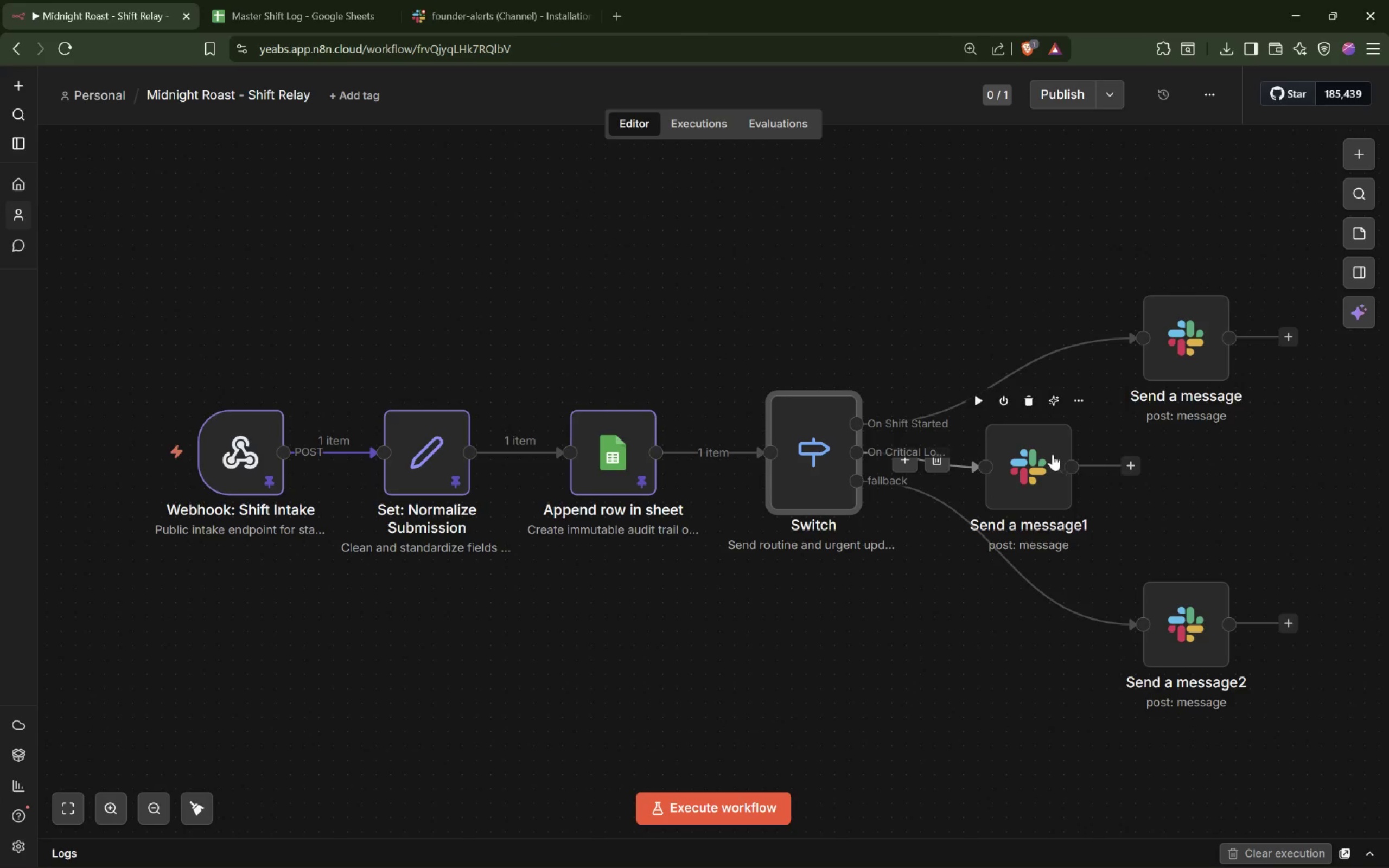 
left_click_drag(start_coordinate=[1045, 456], to_coordinate=[1048, 443])
 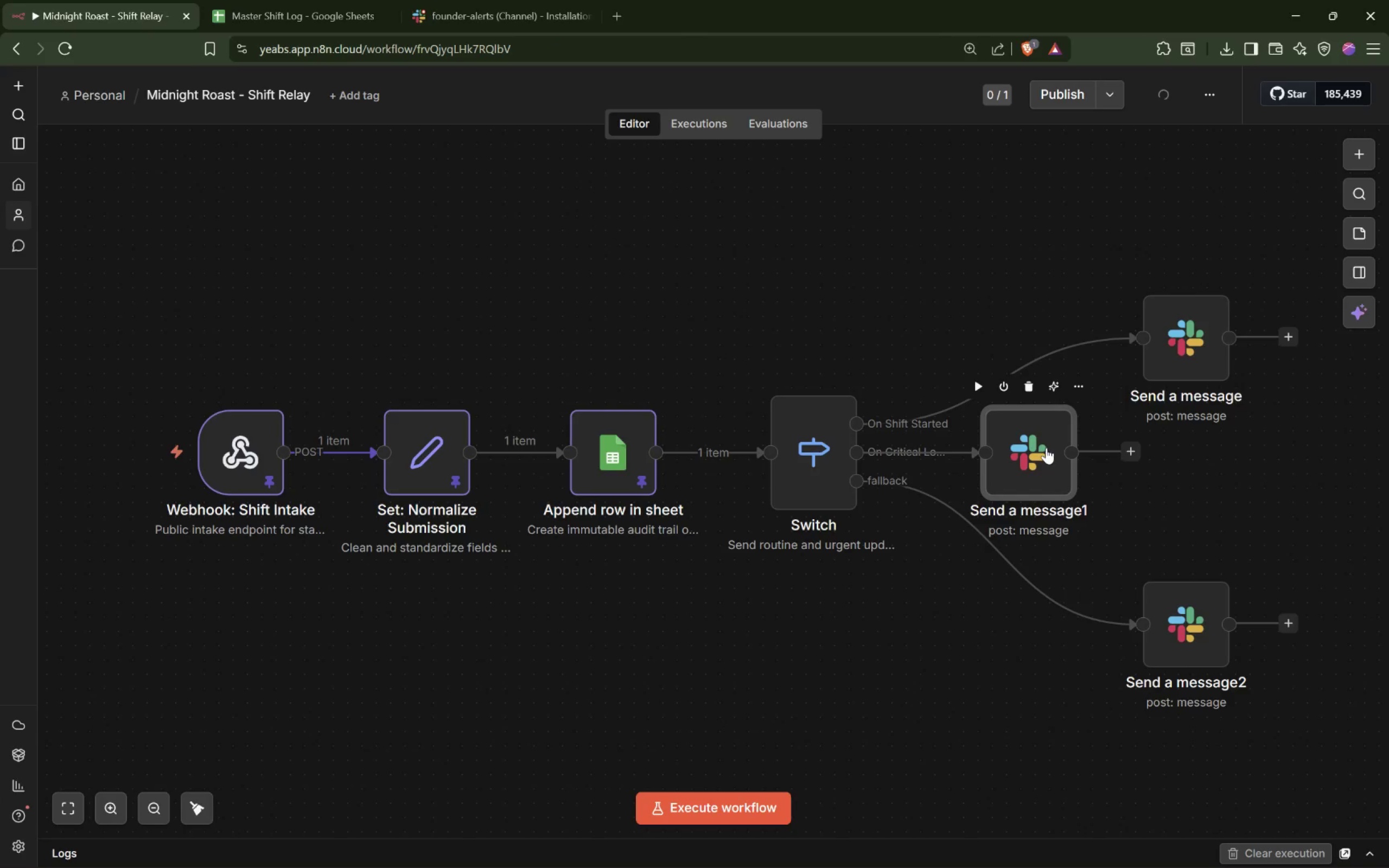 
left_click_drag(start_coordinate=[1046, 448], to_coordinate=[1143, 451])
 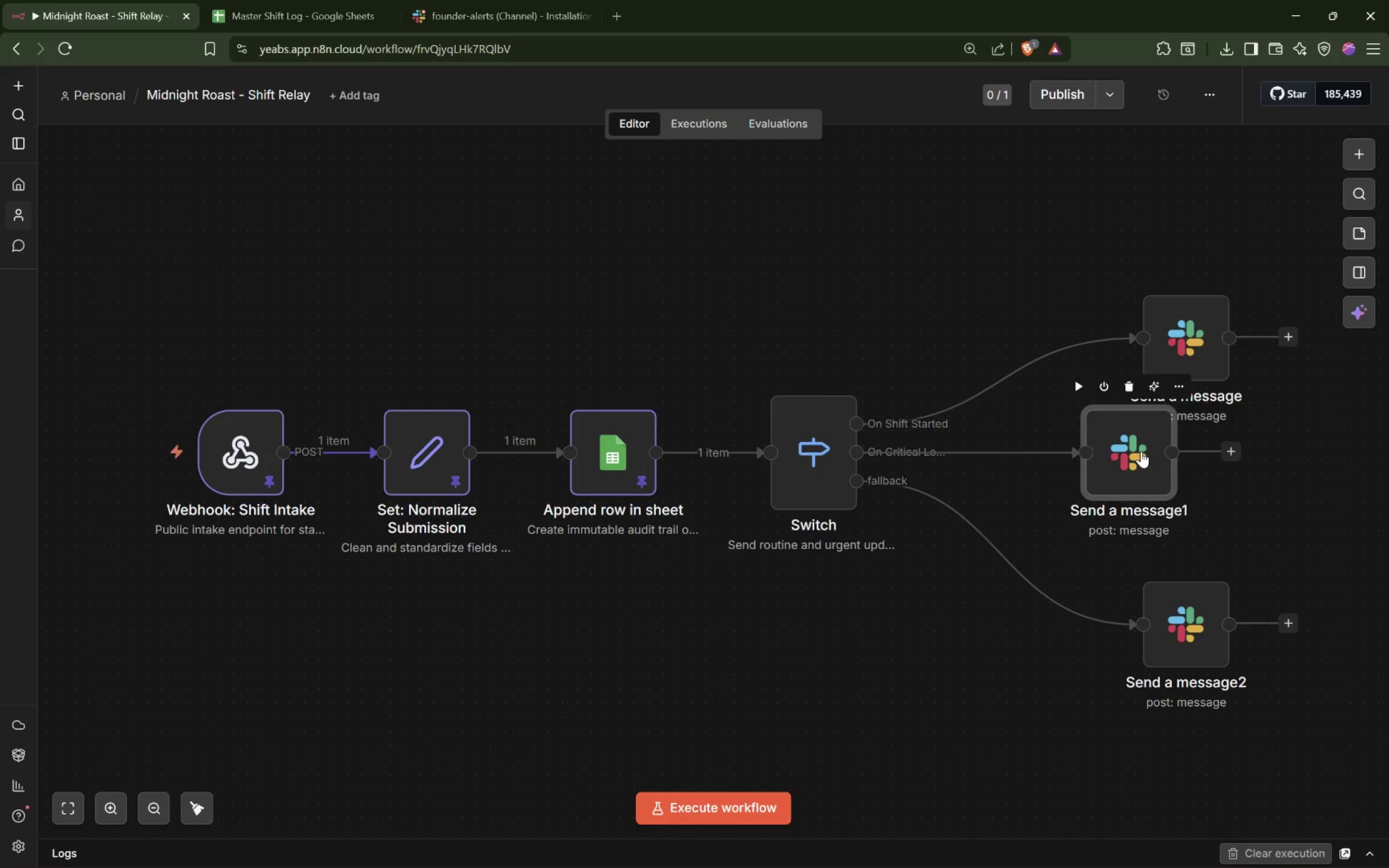 
left_click_drag(start_coordinate=[1141, 451], to_coordinate=[1116, 454])
 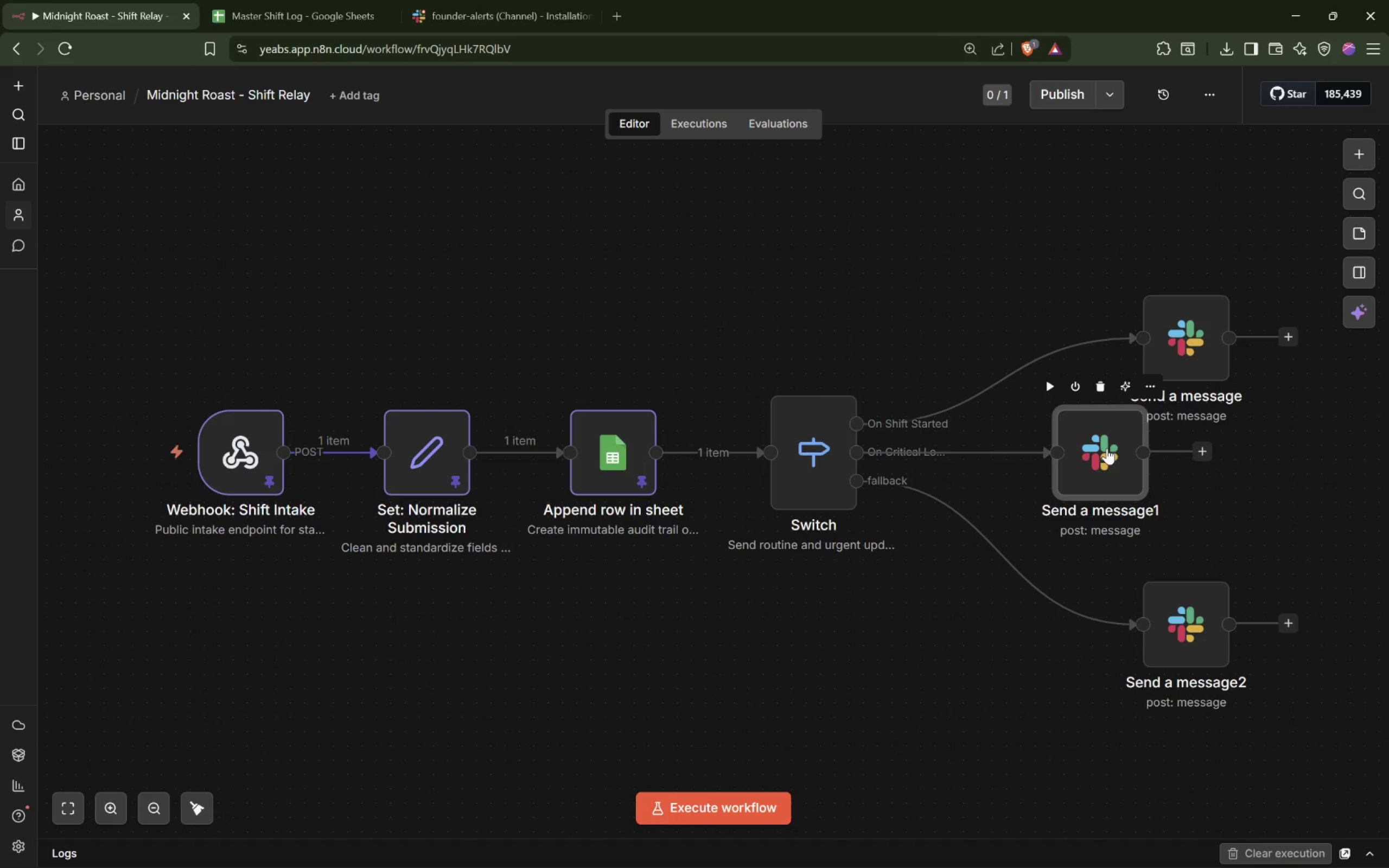 
wait(14.27)
 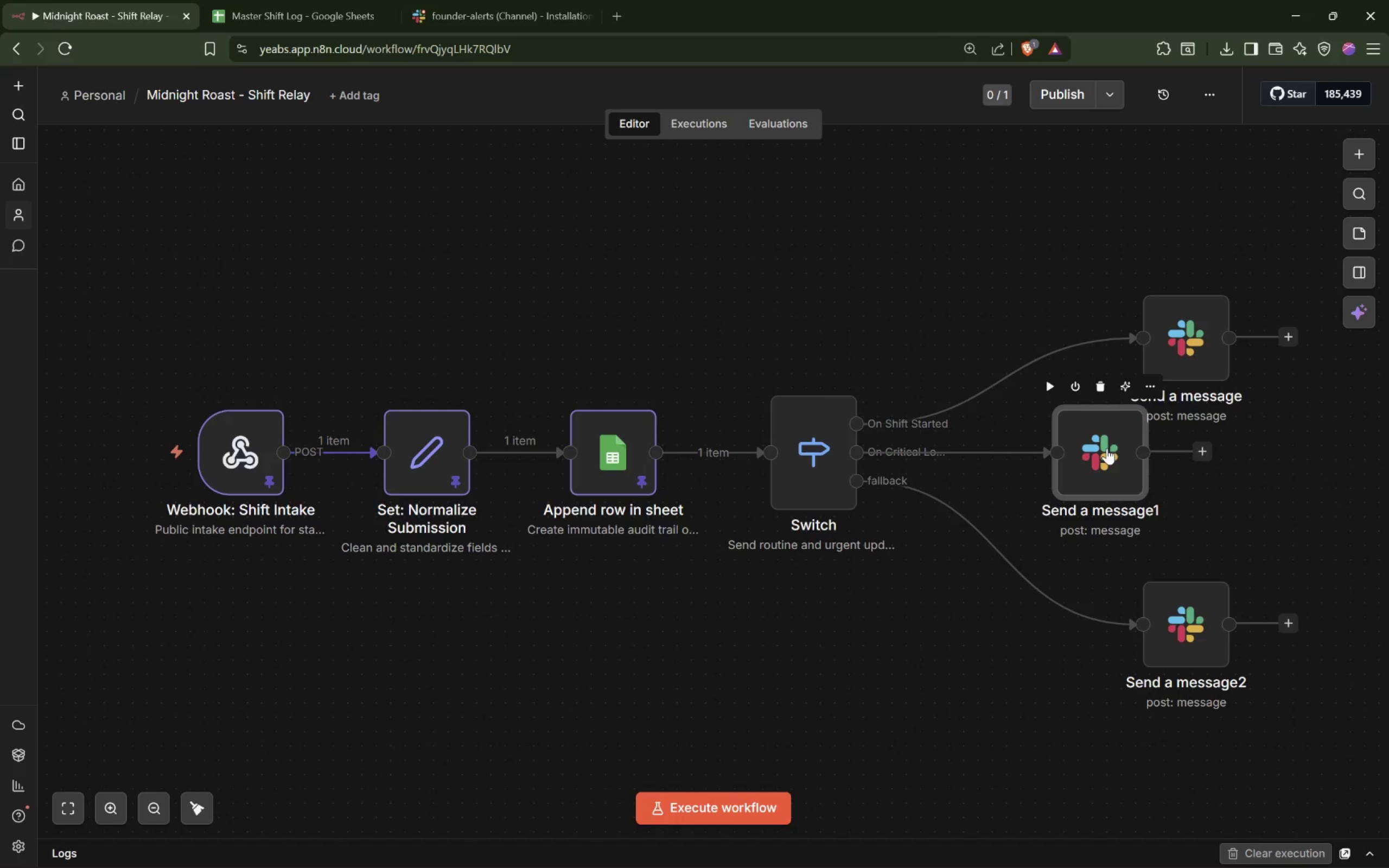 
left_click_drag(start_coordinate=[1203, 354], to_coordinate=[1225, 327])
 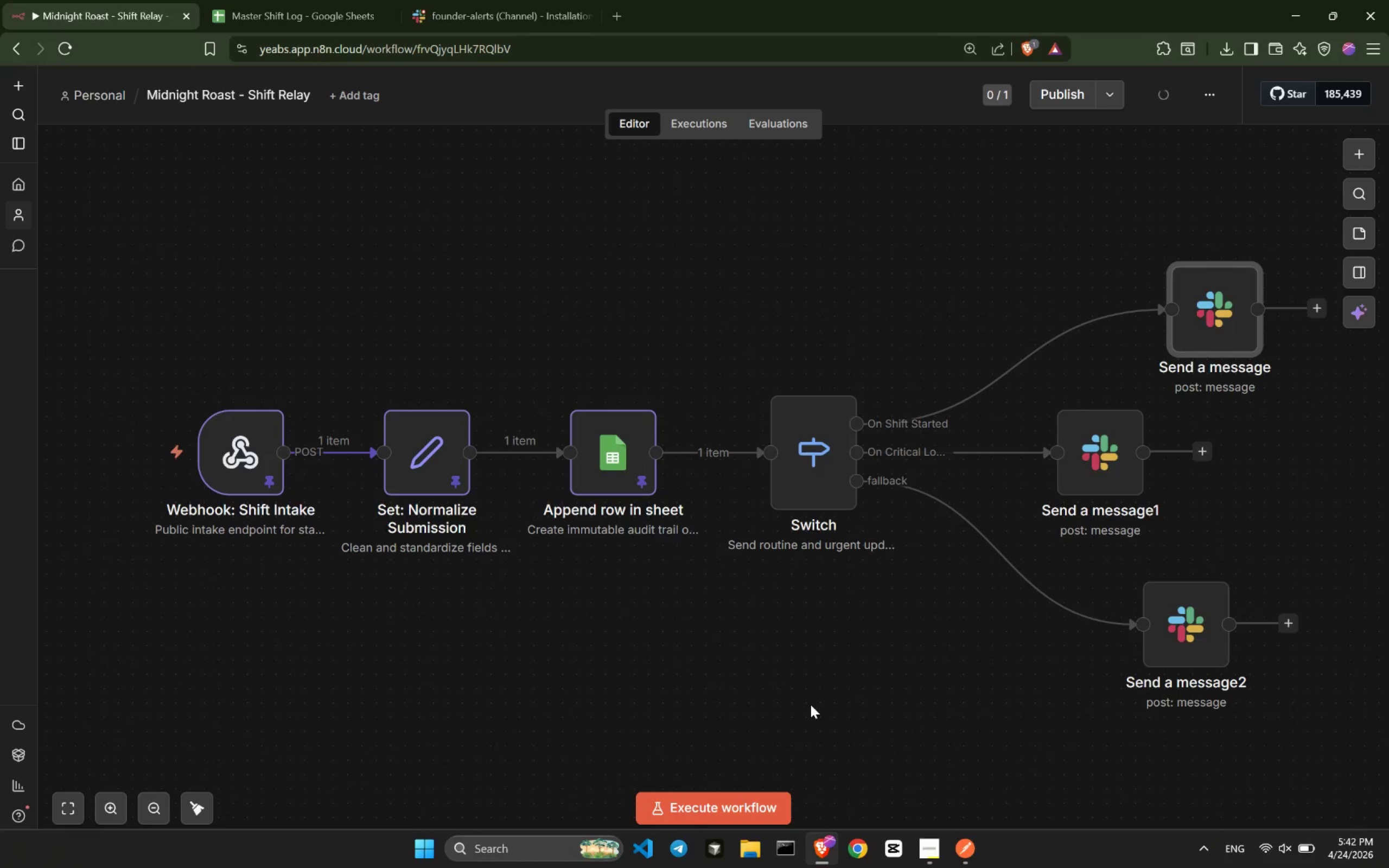 
key(PrintScreen)
 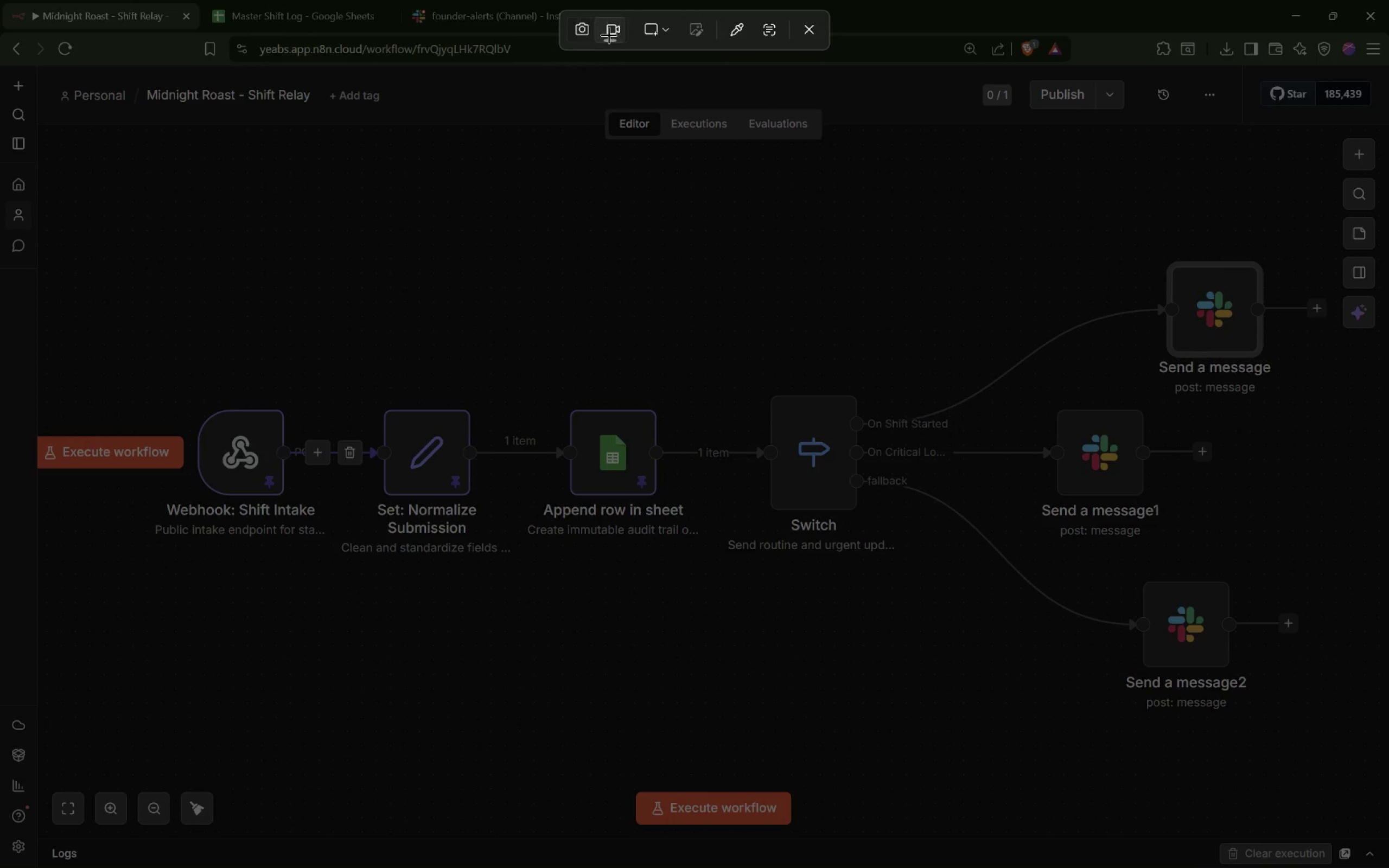 
left_click_drag(start_coordinate=[0, 0], to_coordinate=[1388, 867])
 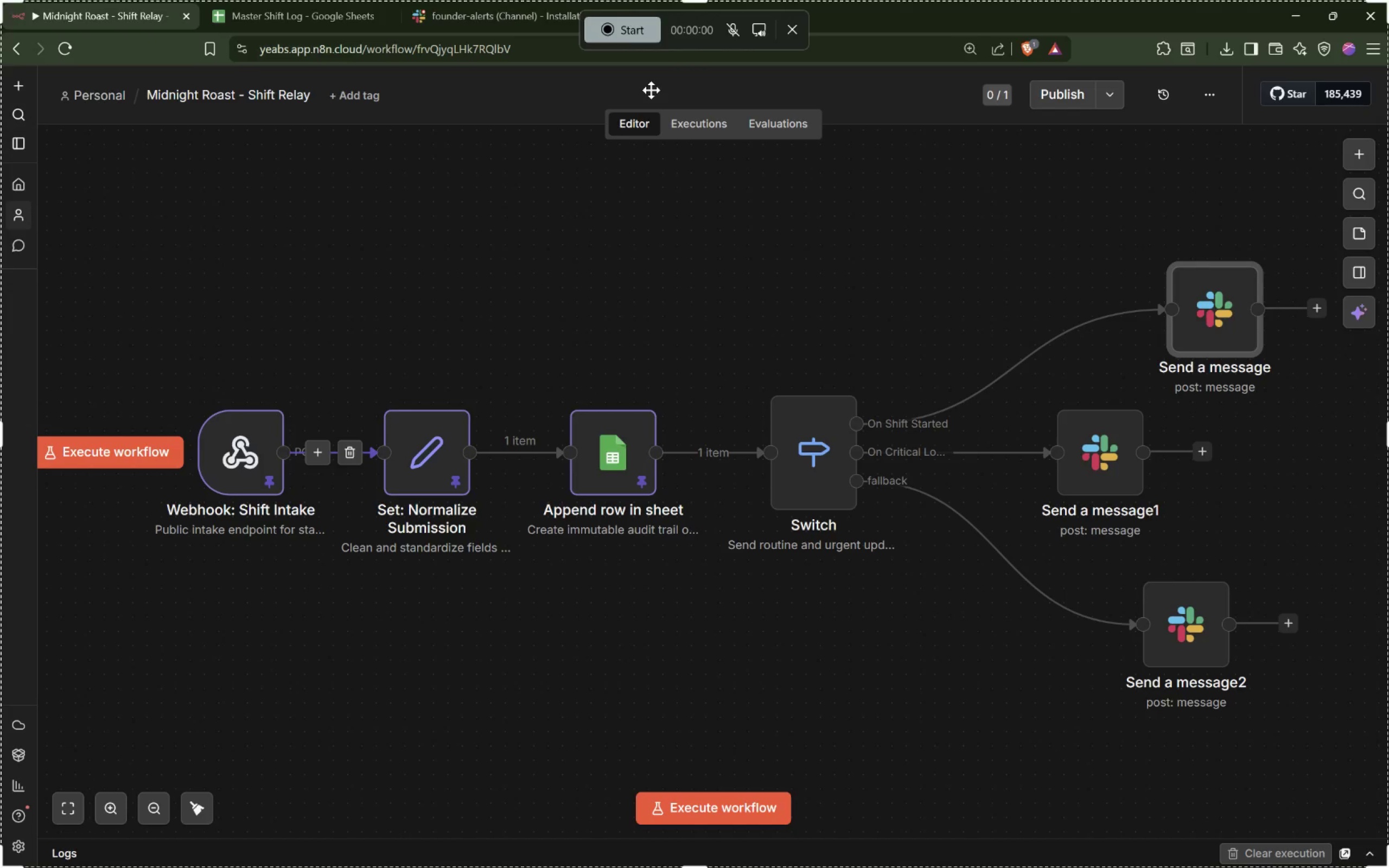 
wait(8.58)
 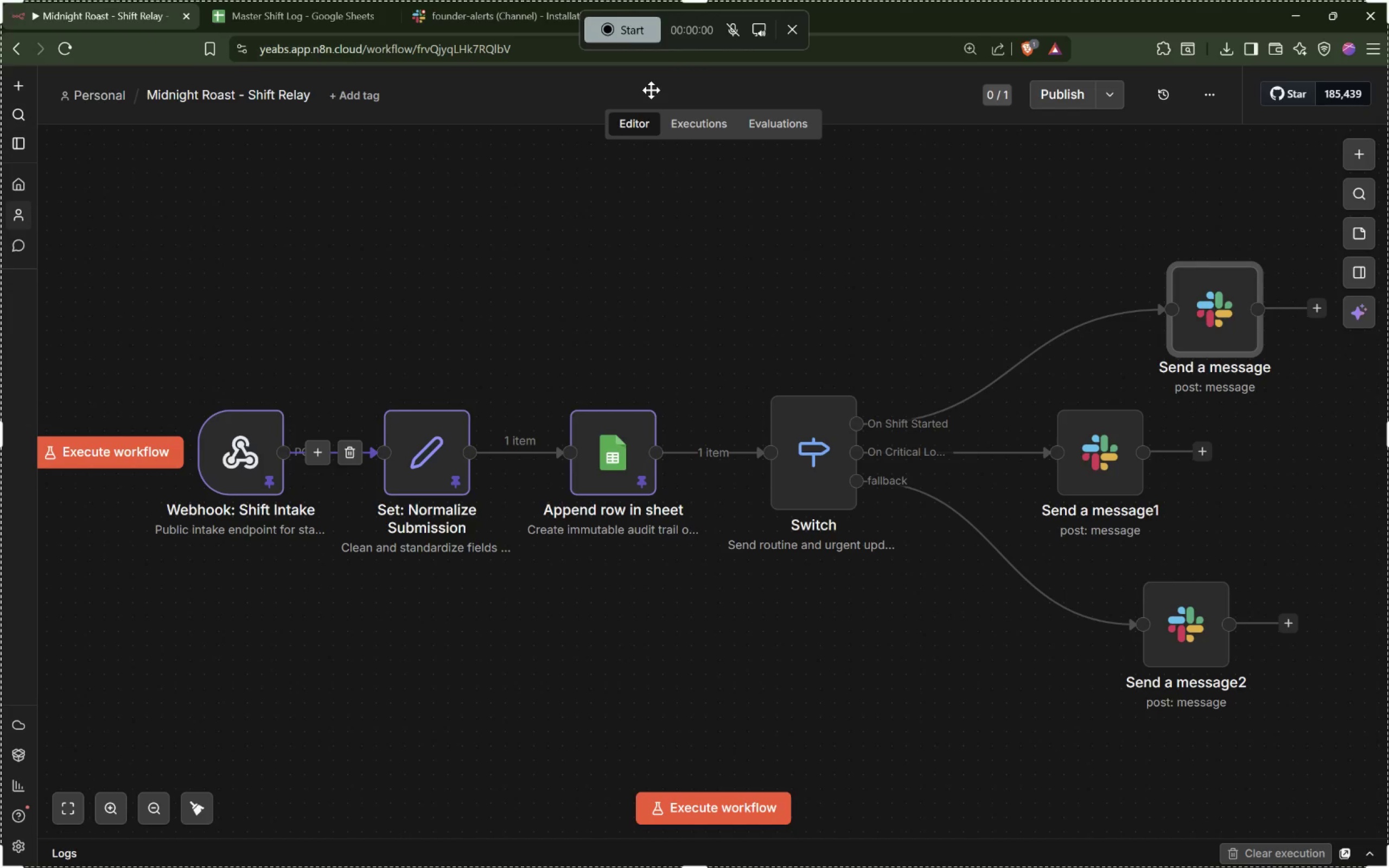 
left_click([646, 35])